 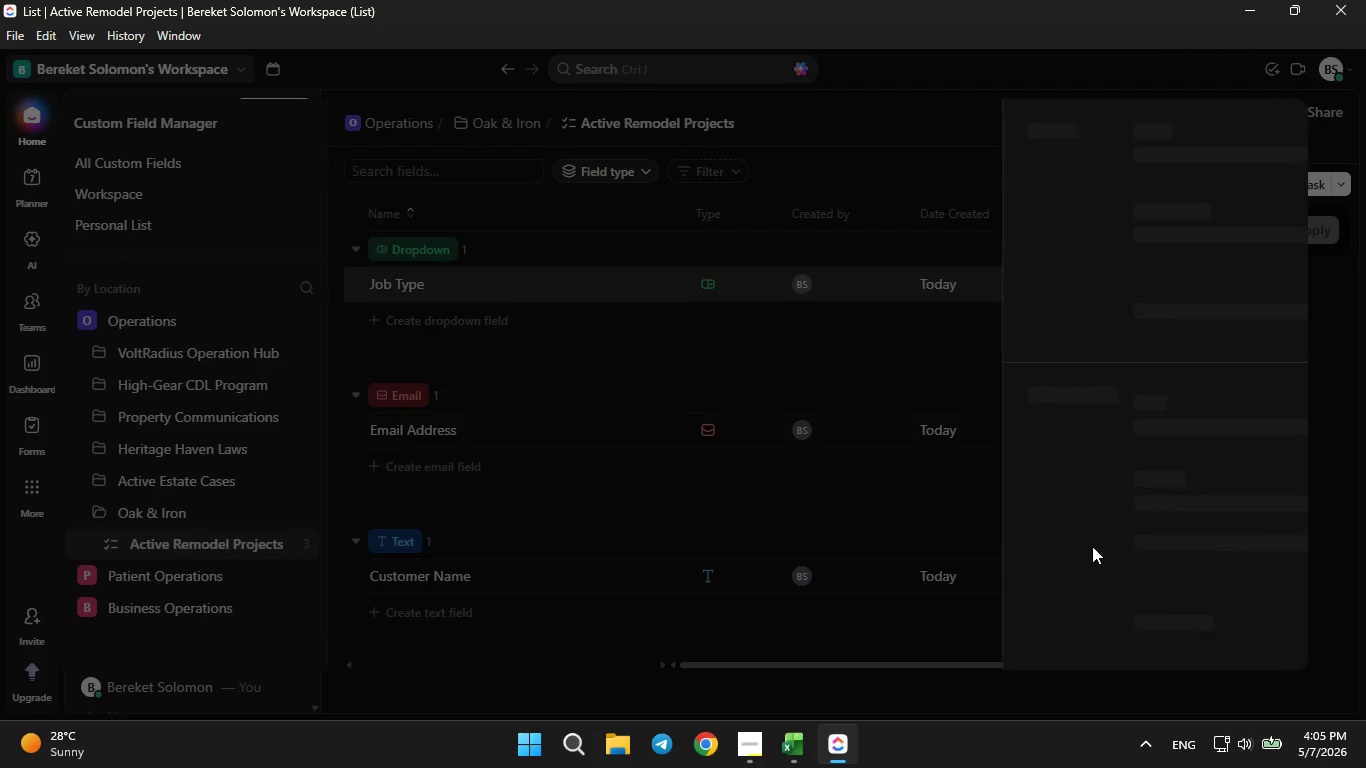 
left_click([993, 211])
 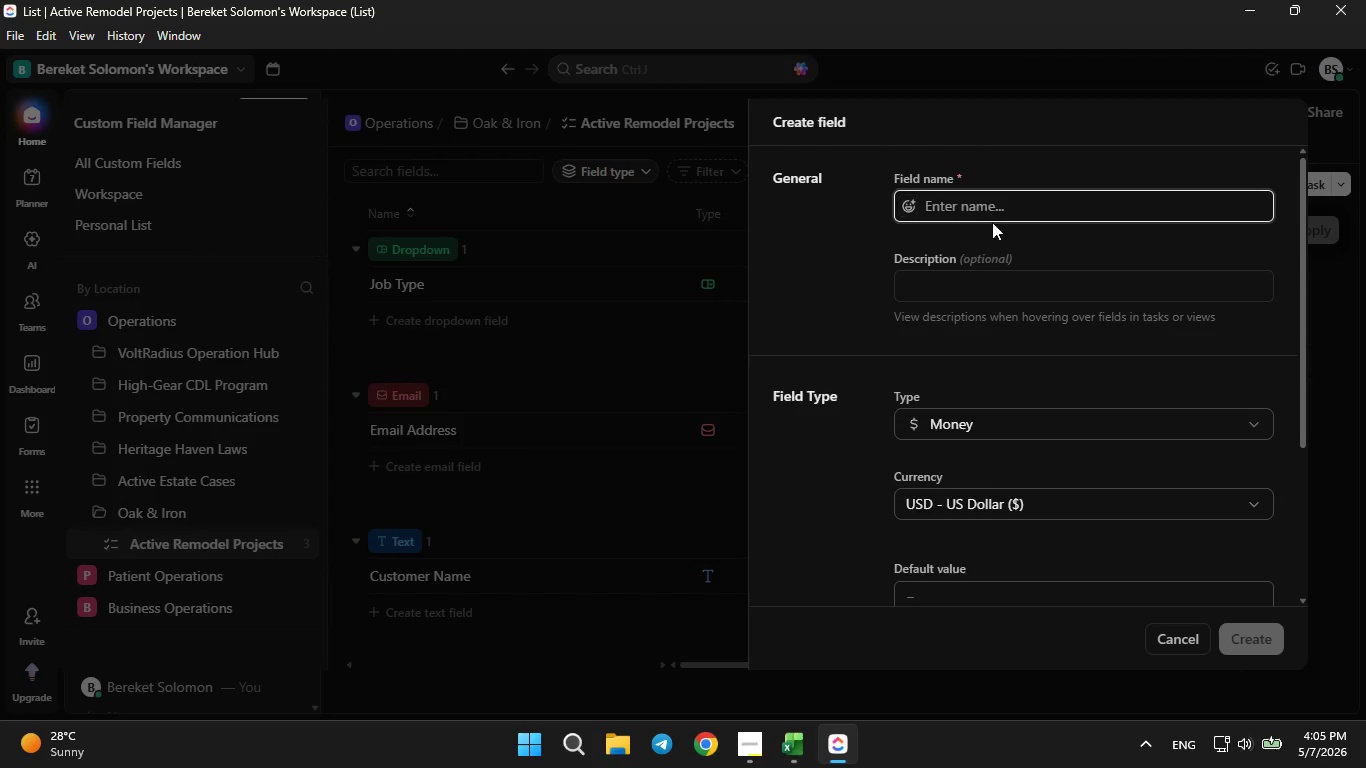 
type(Estimated Value)
 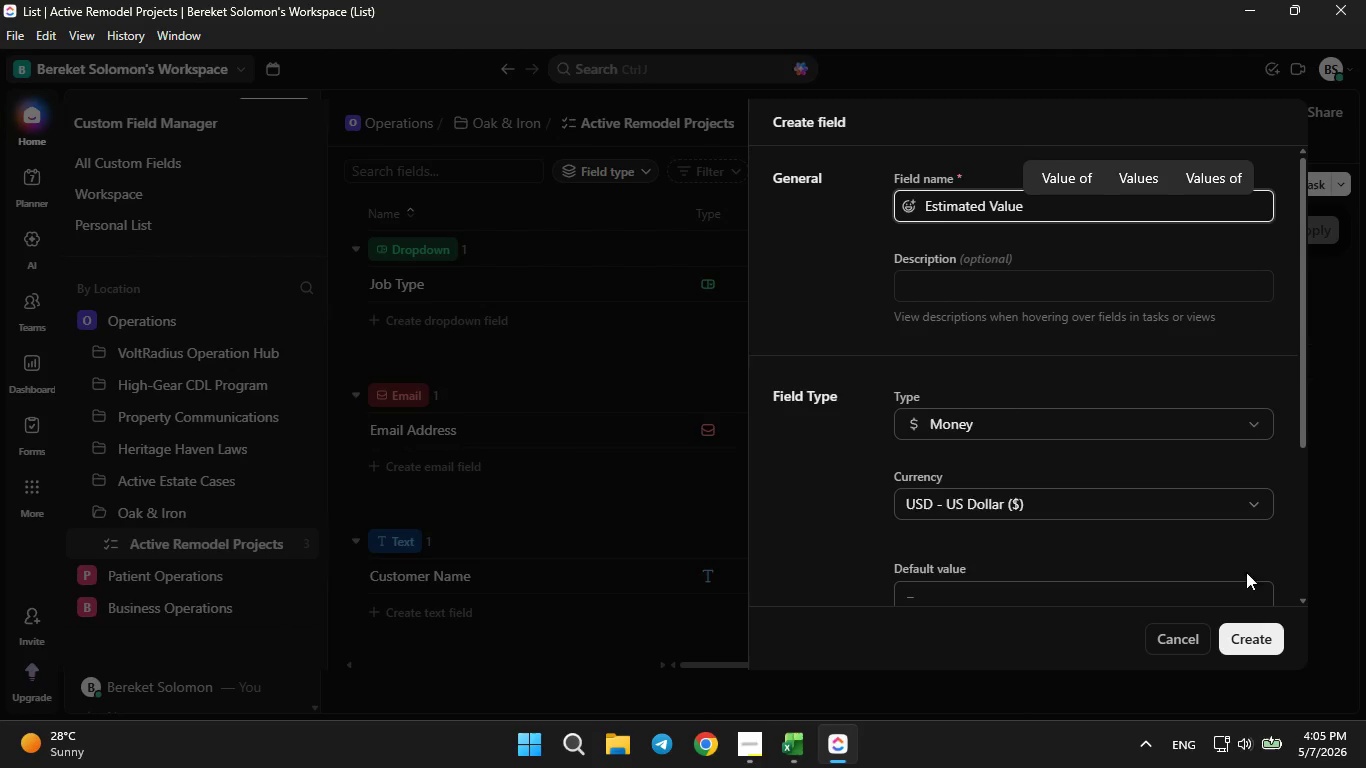 
left_click([1253, 635])
 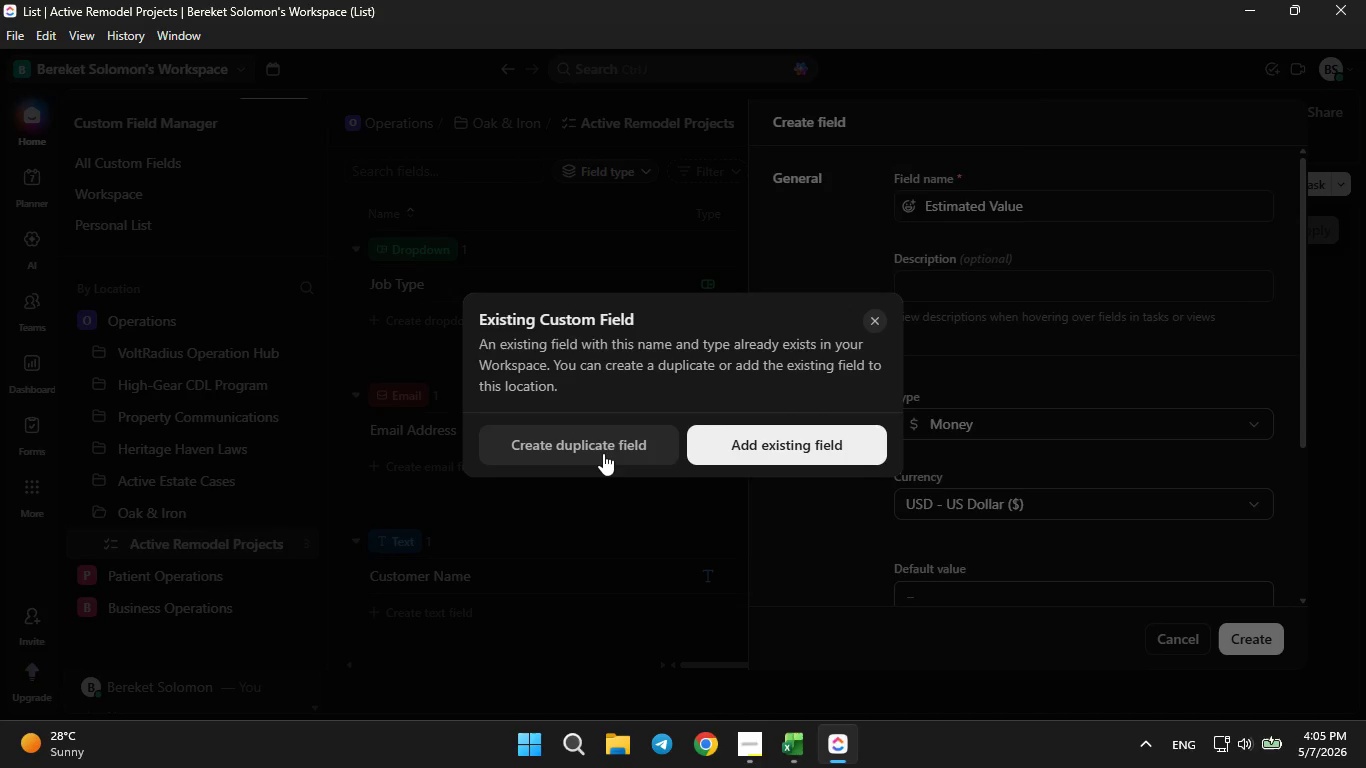 
left_click([603, 453])
 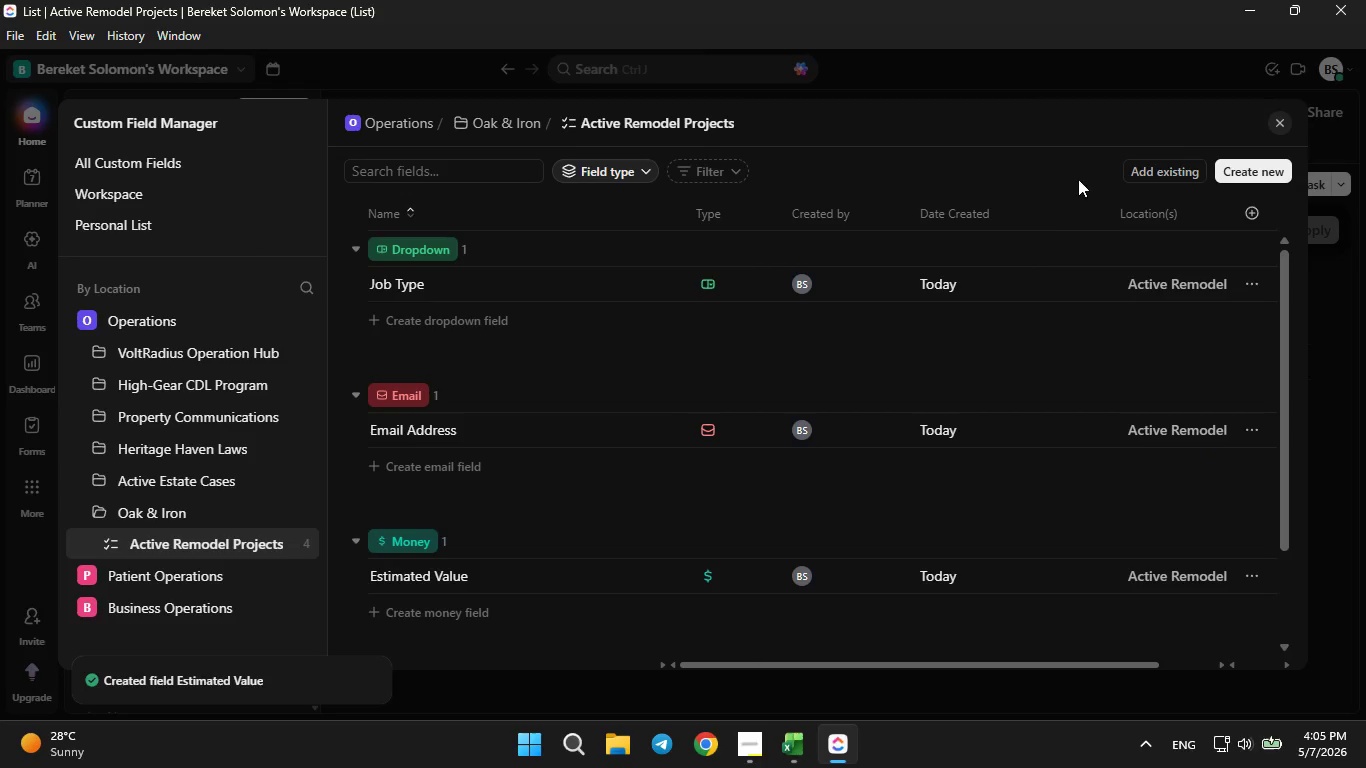 
left_click([1157, 172])
 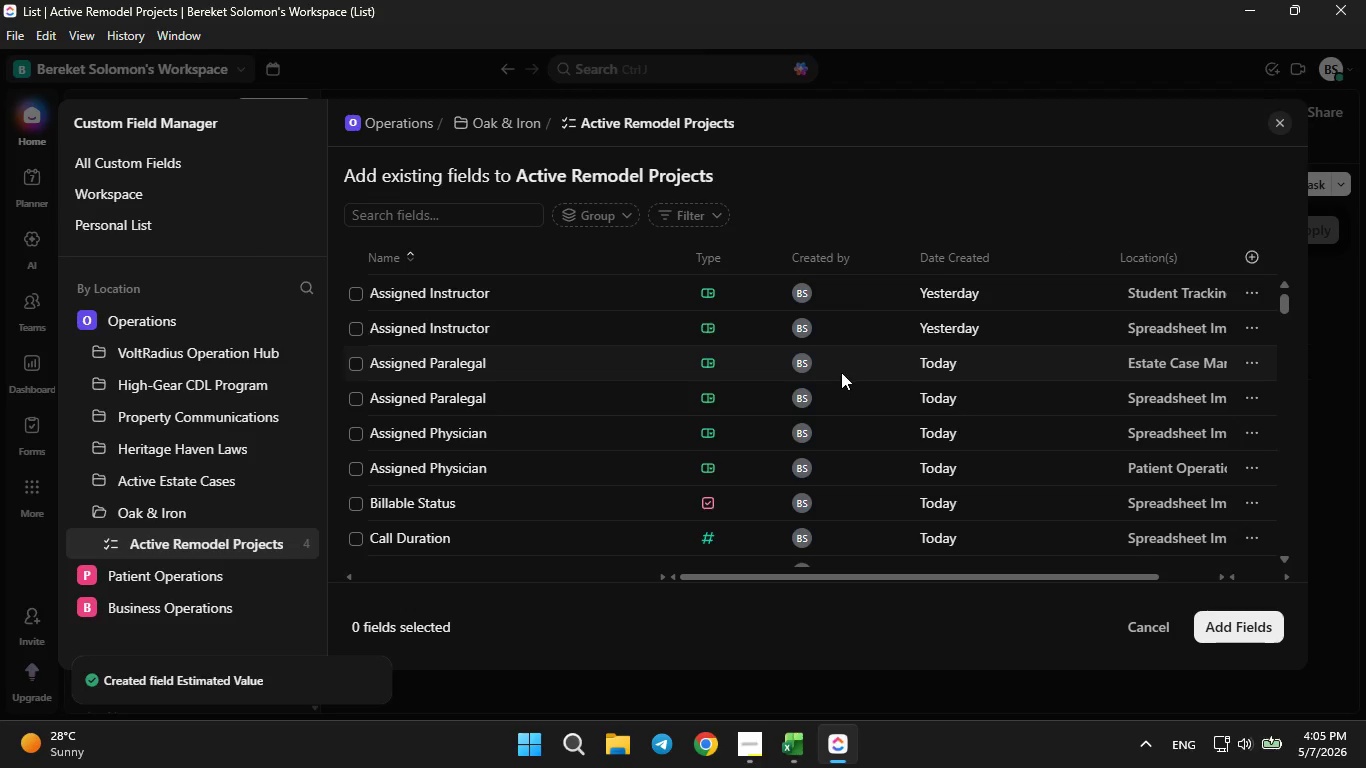 
scroll: coordinate [834, 369], scroll_direction: down, amount: 6.0
 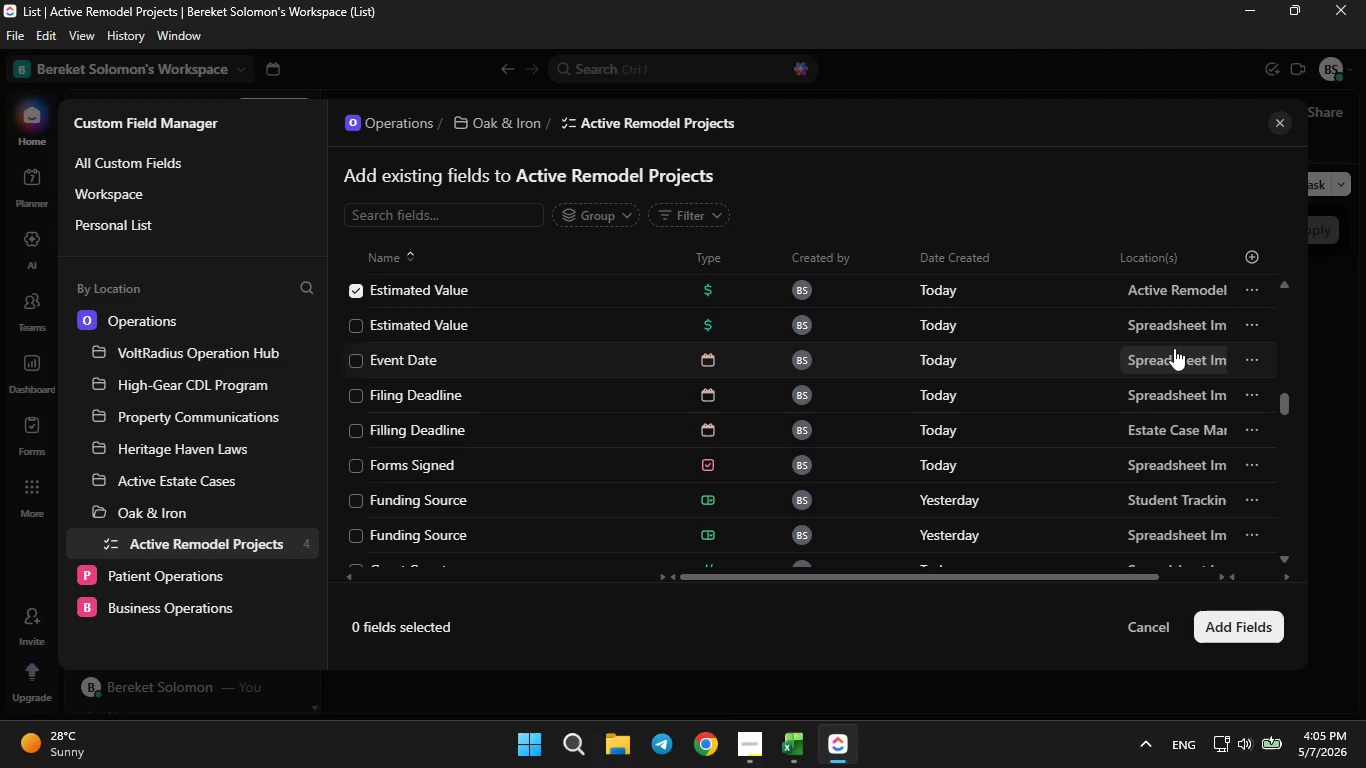 
left_click([1242, 327])
 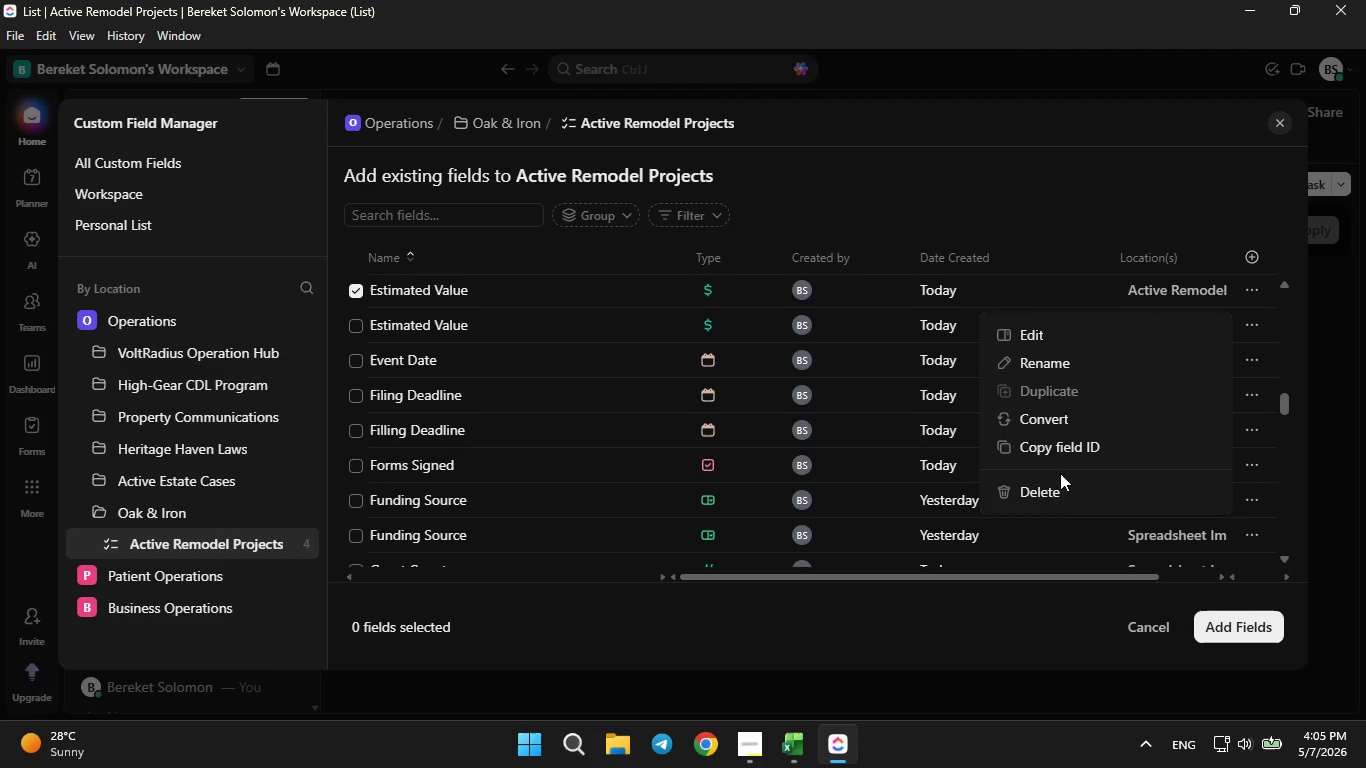 
left_click([1055, 484])
 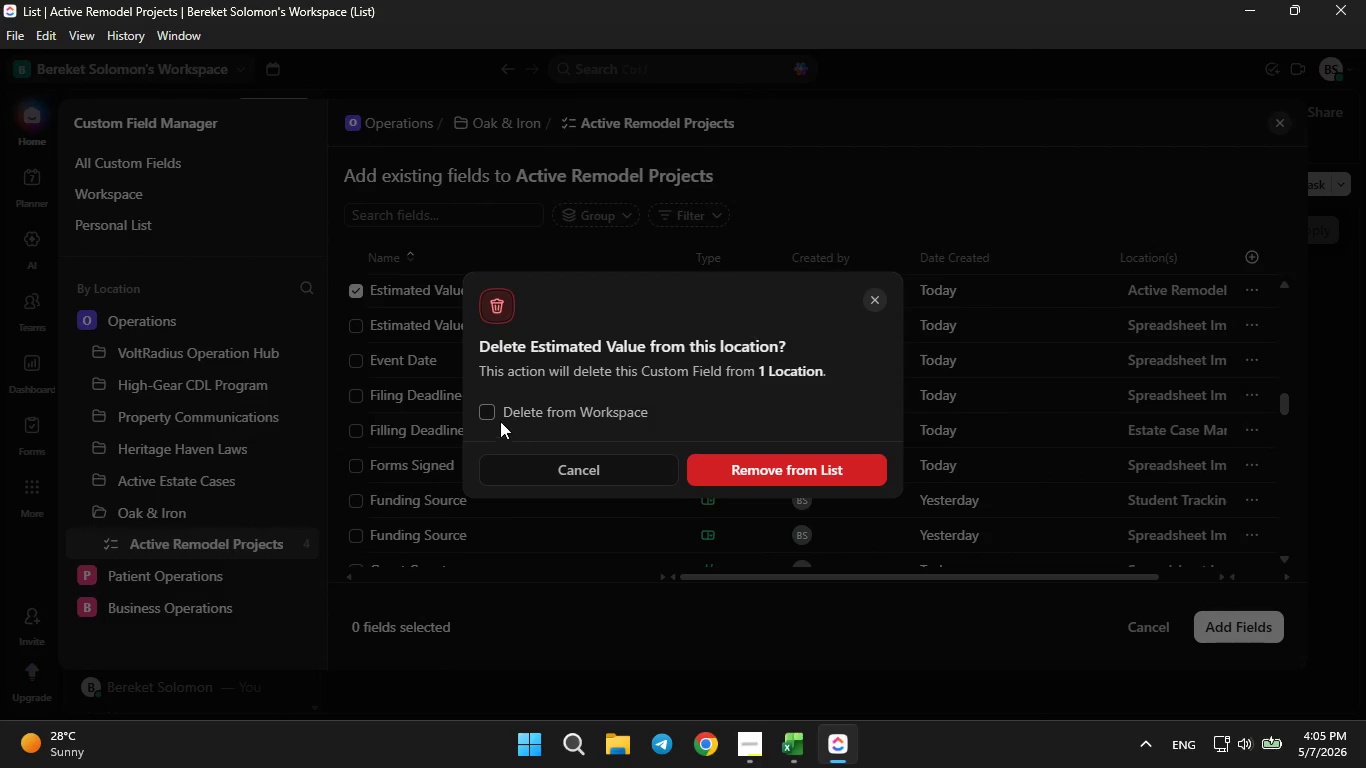 
left_click([484, 407])
 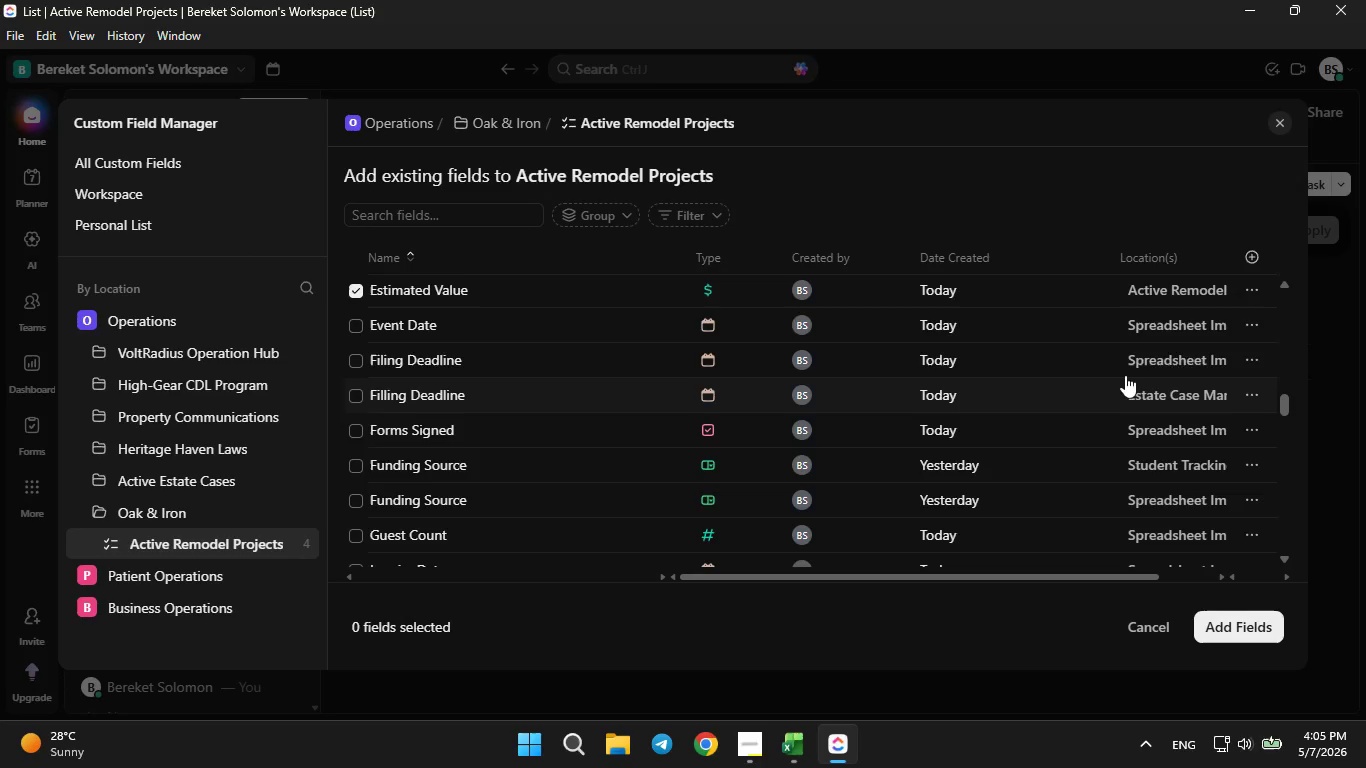 
left_click([1274, 124])
 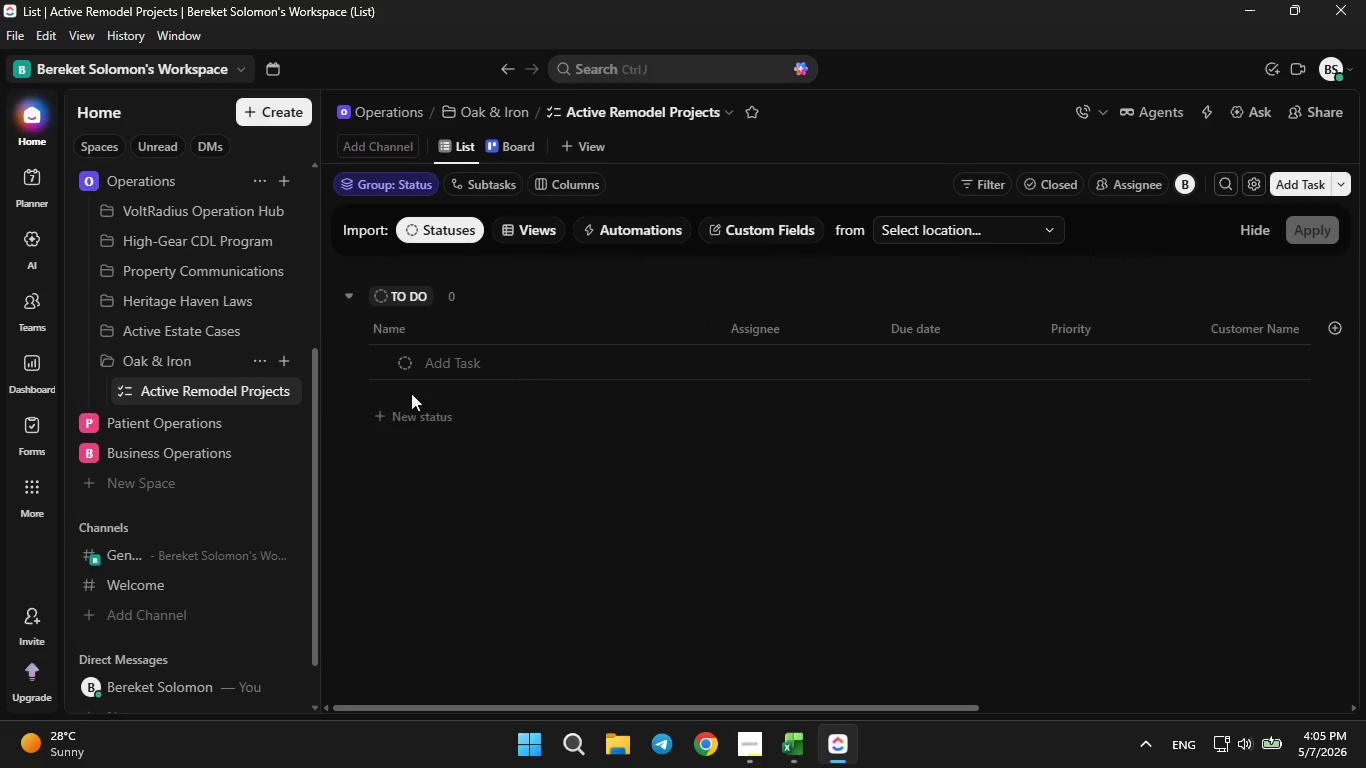 
left_click([256, 389])
 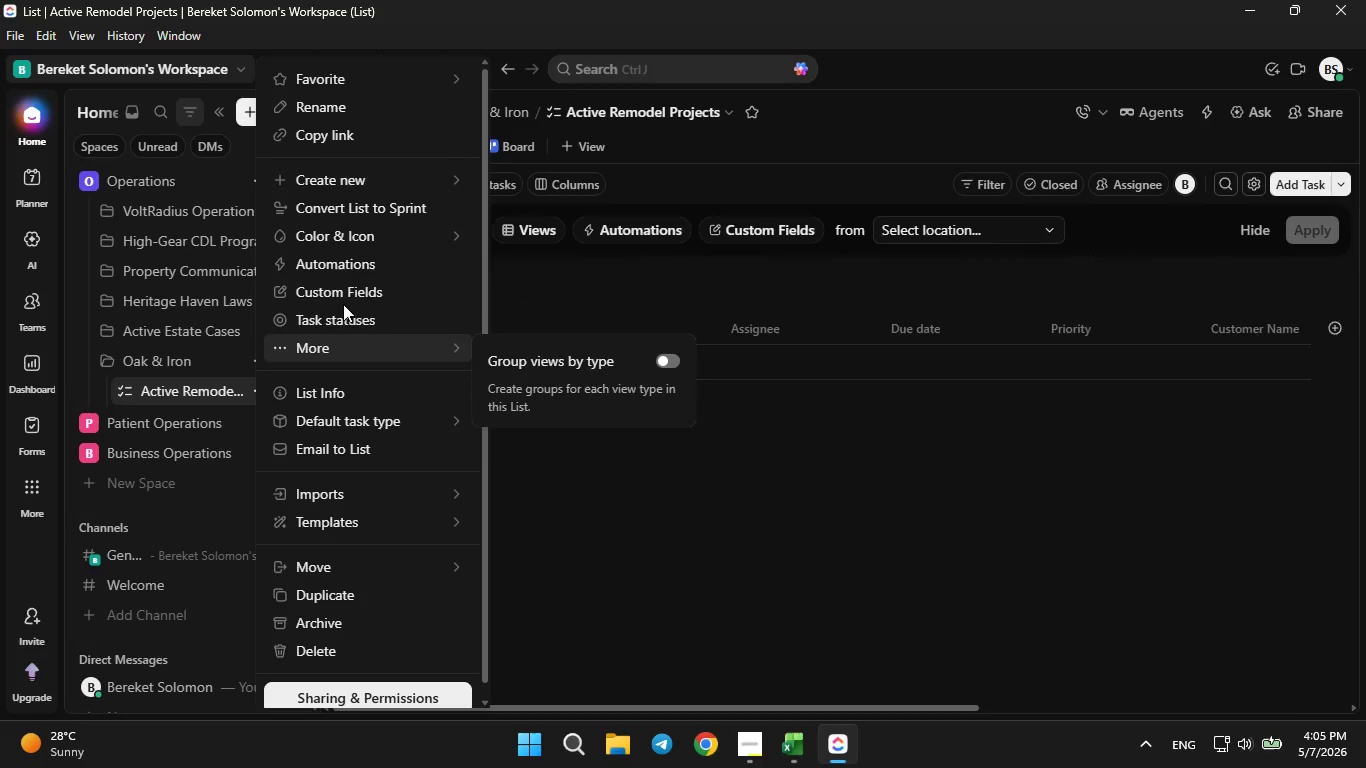 
left_click([343, 301])
 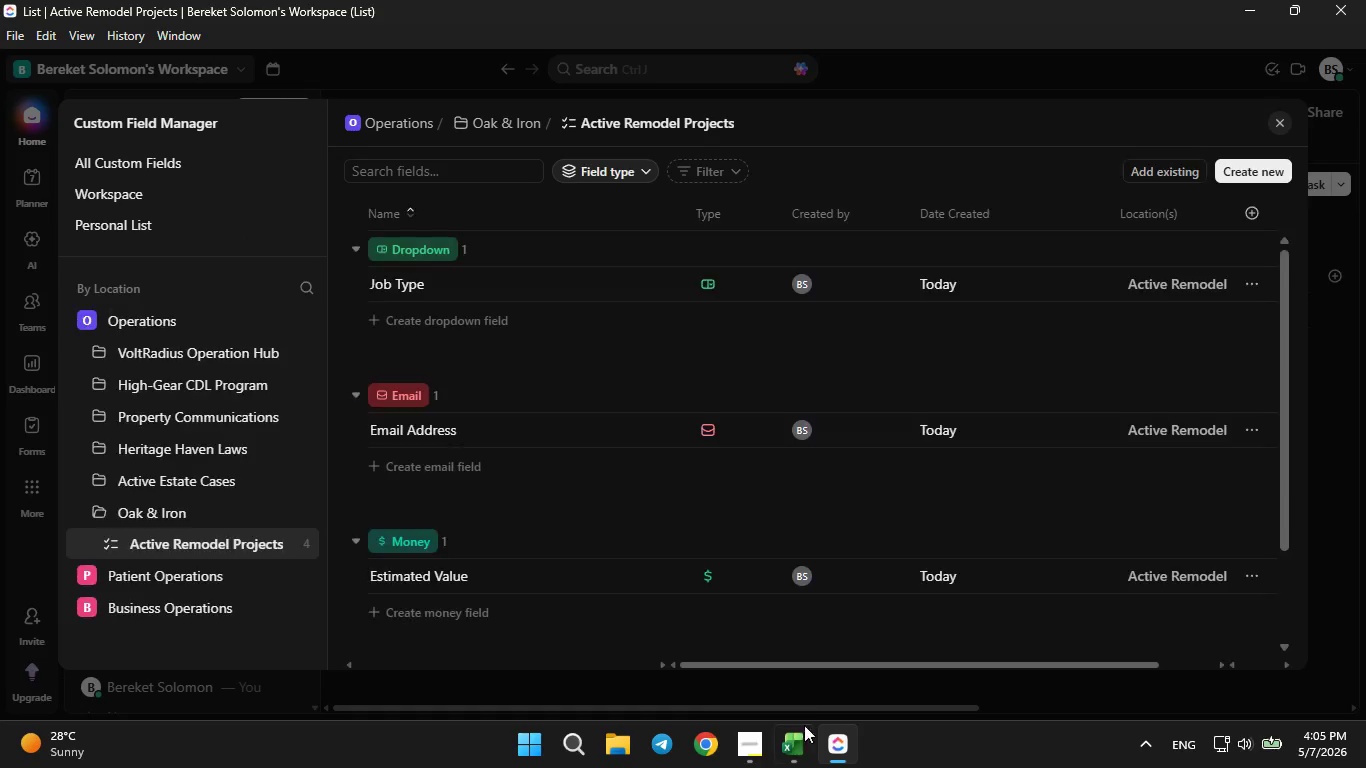 
left_click([792, 751])
 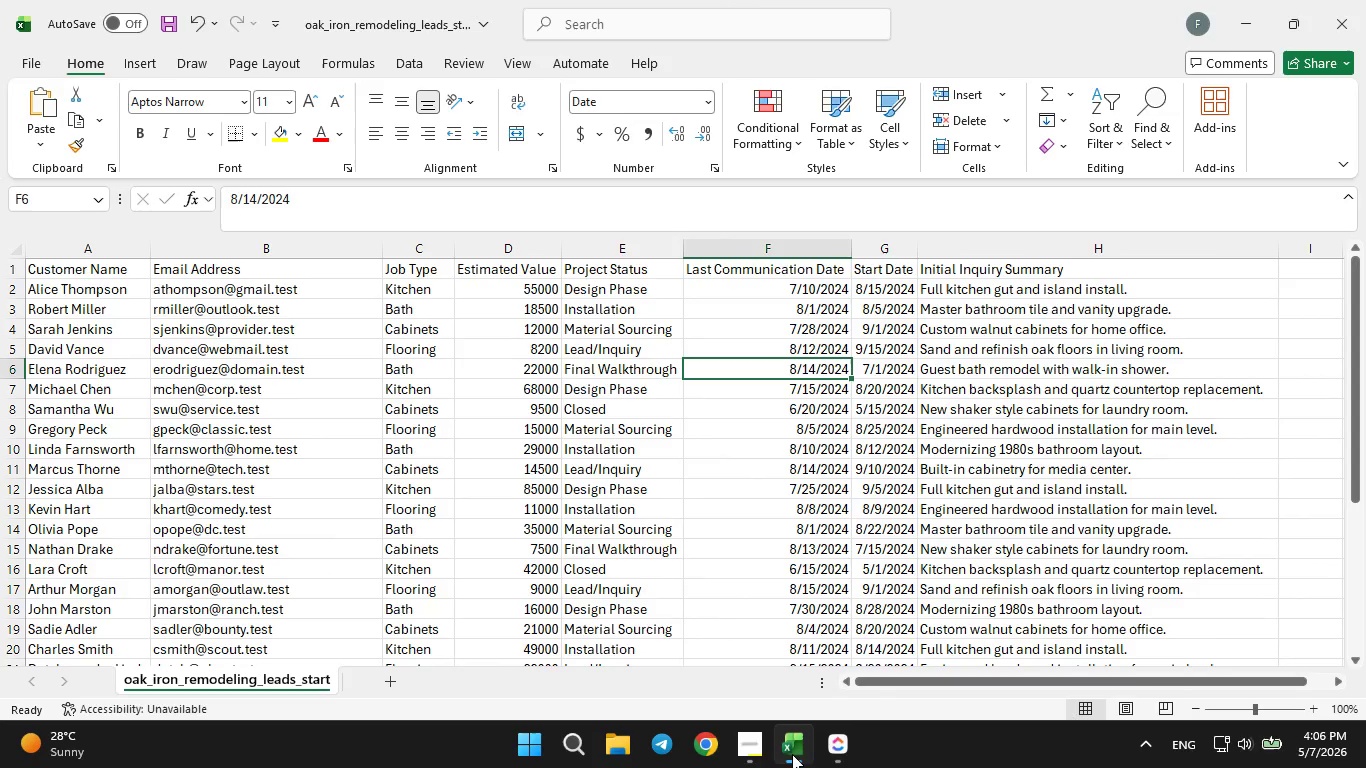 
left_click([790, 752])
 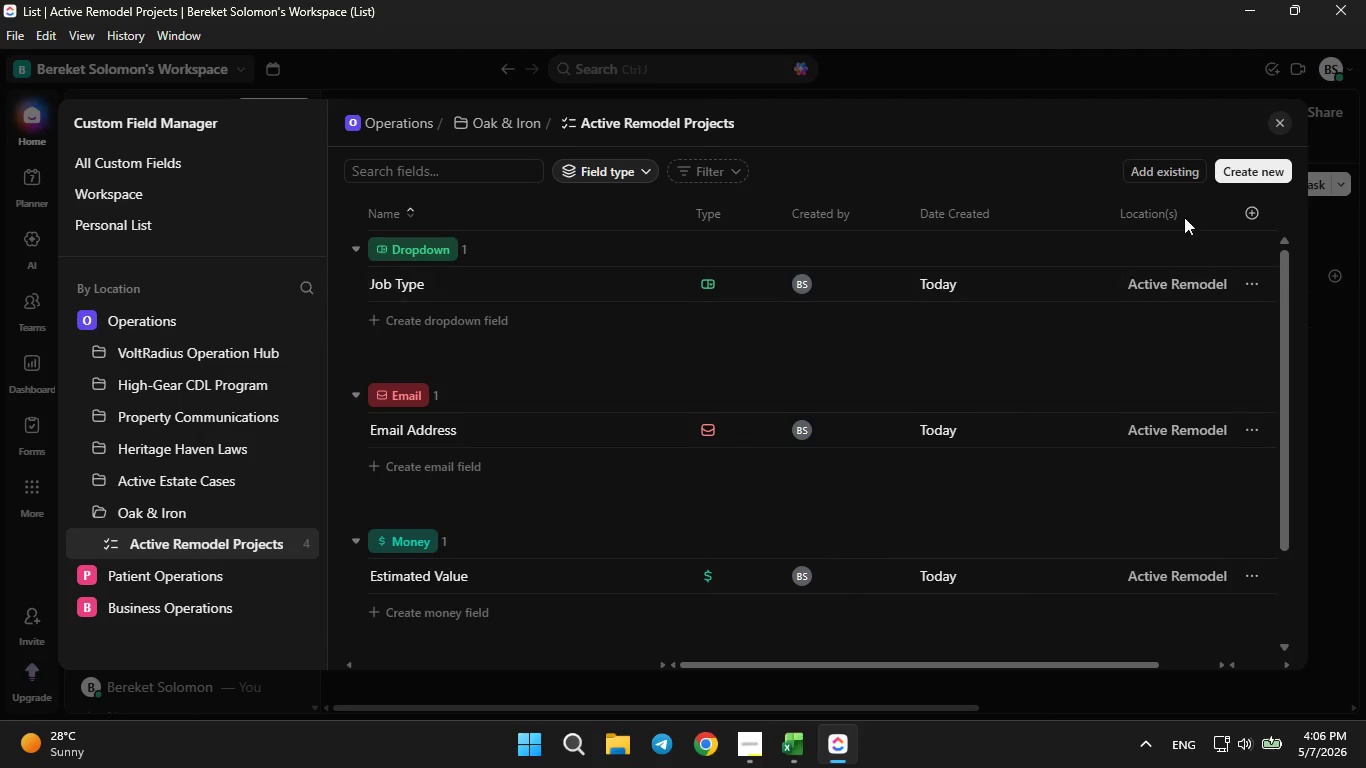 
left_click([1249, 173])
 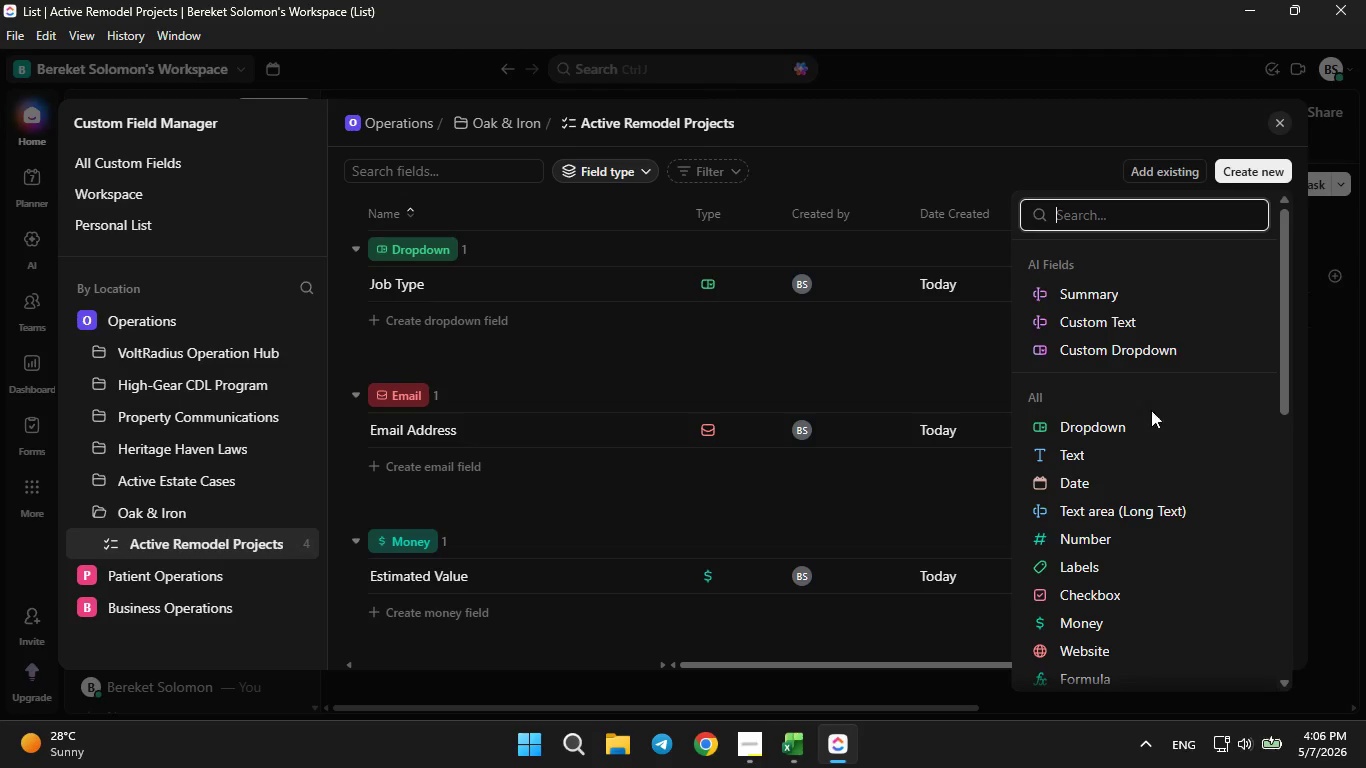 
left_click([1140, 432])
 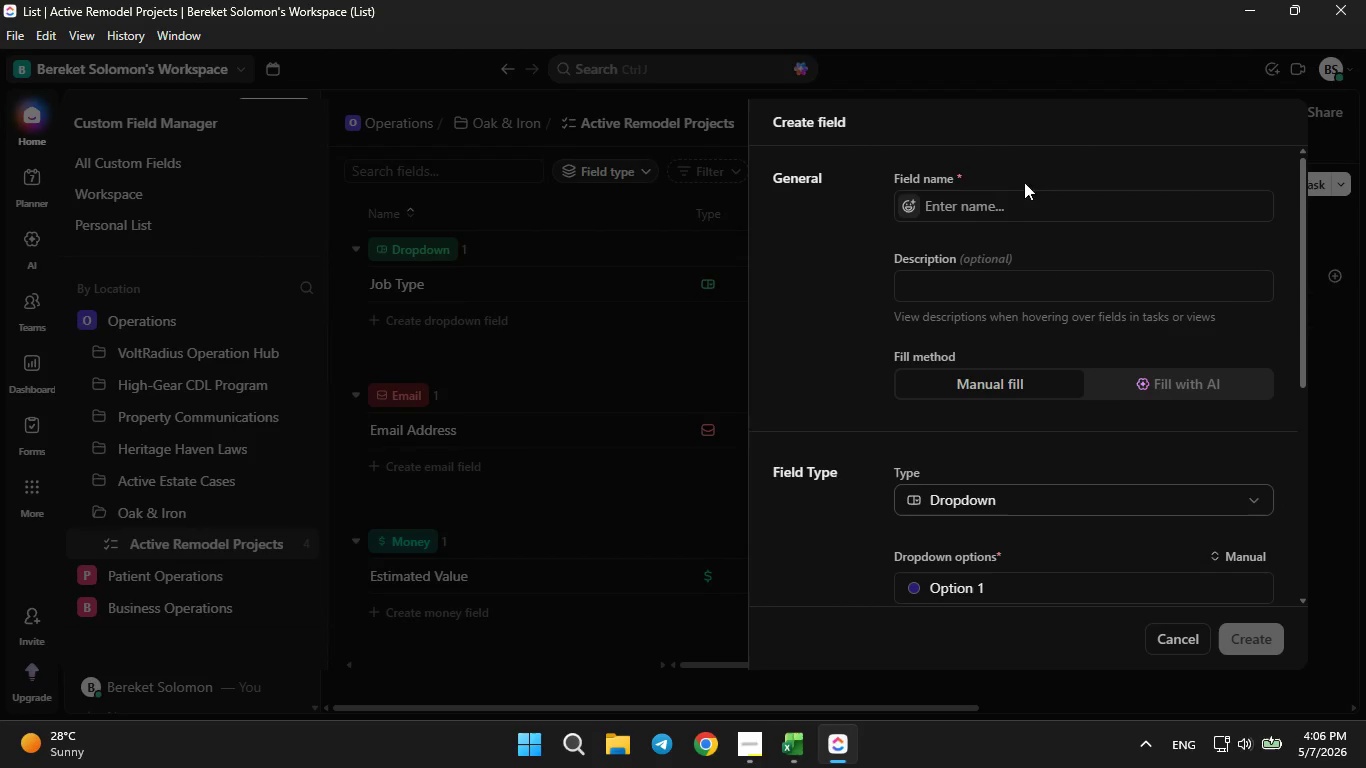 
left_click([1020, 199])
 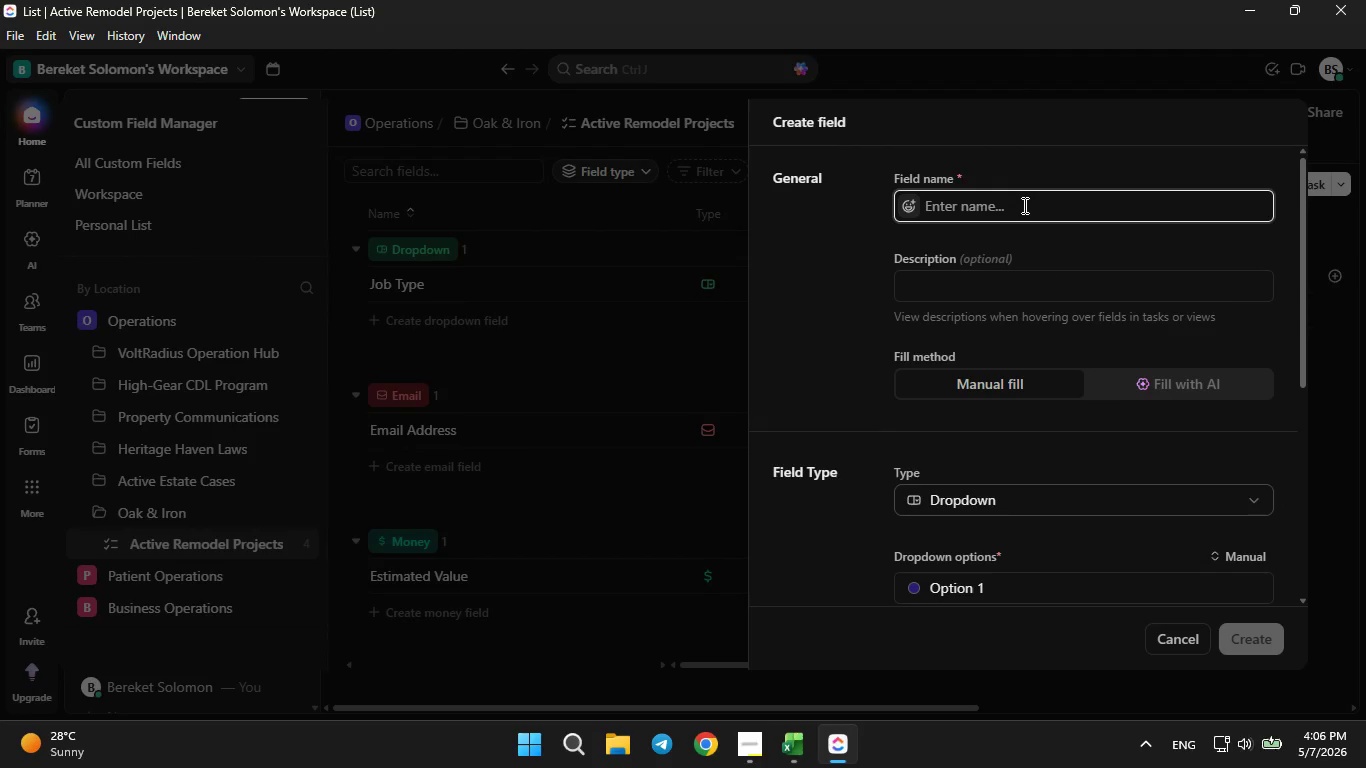 
type(Project Status)
 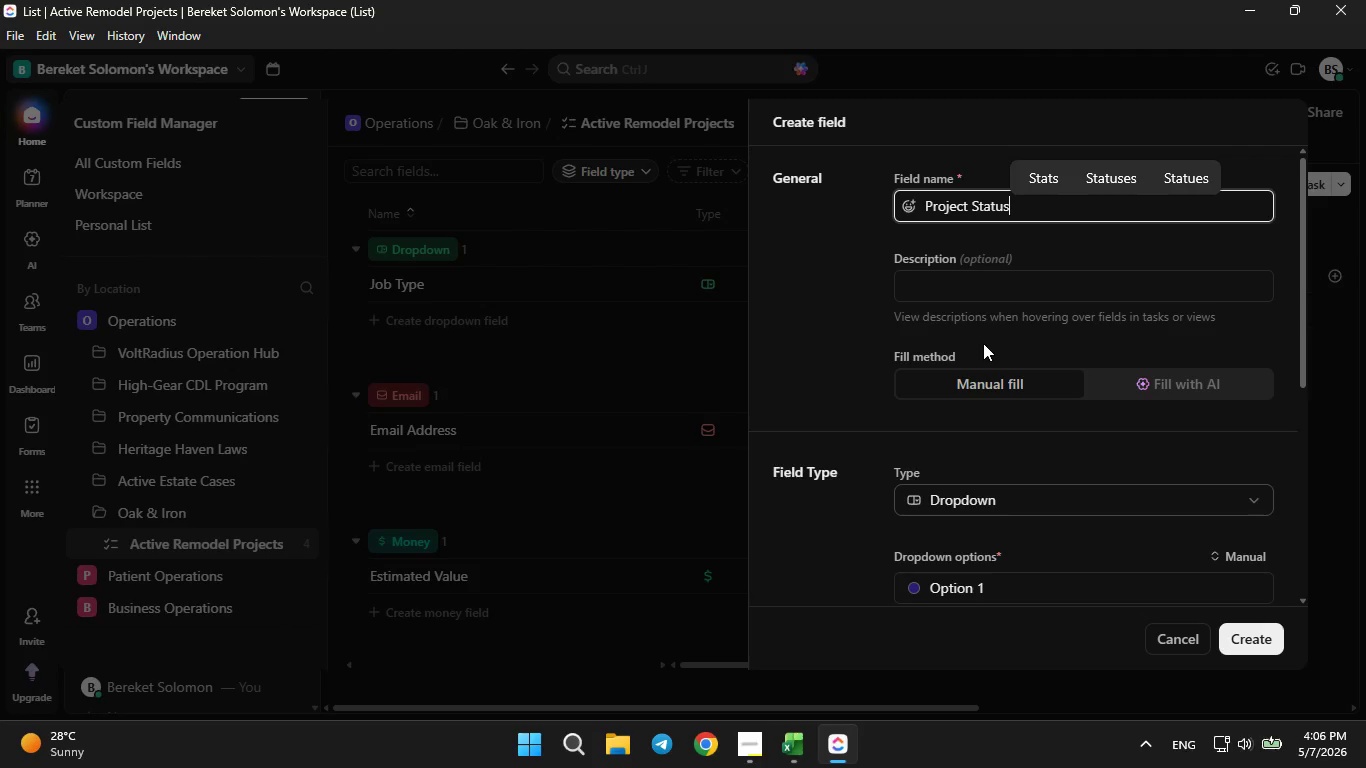 
wait(6.05)
 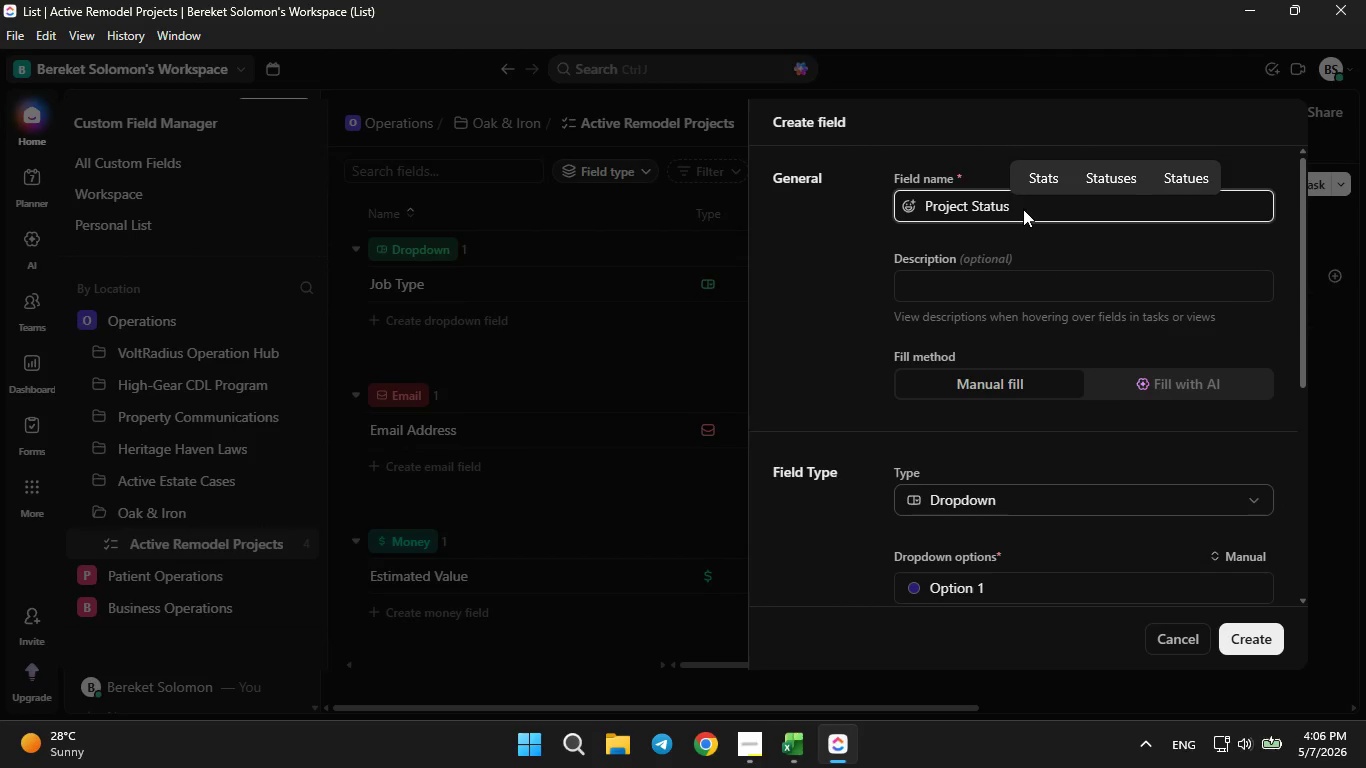 
left_click([1001, 578])
 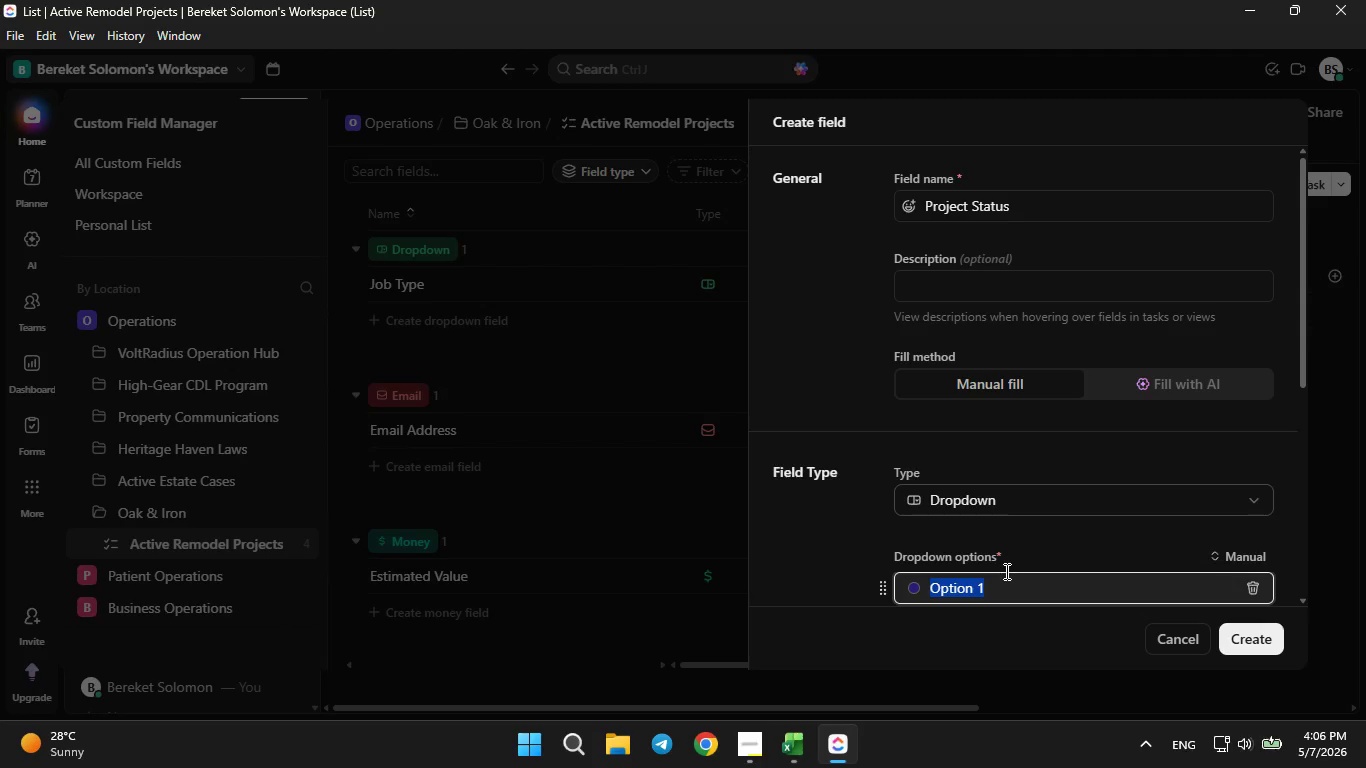 
key(Backspace)
type(Lead/Inquiry)
 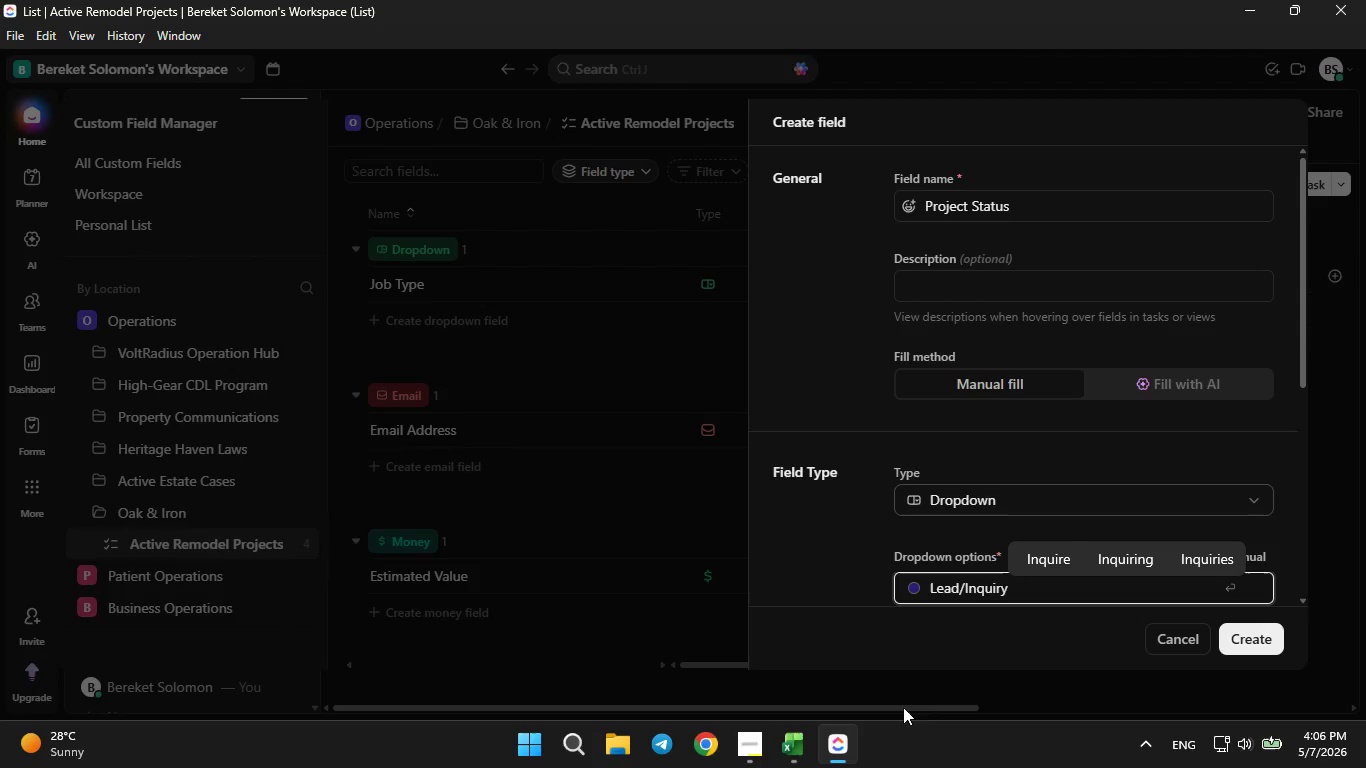 
left_click([797, 759])
 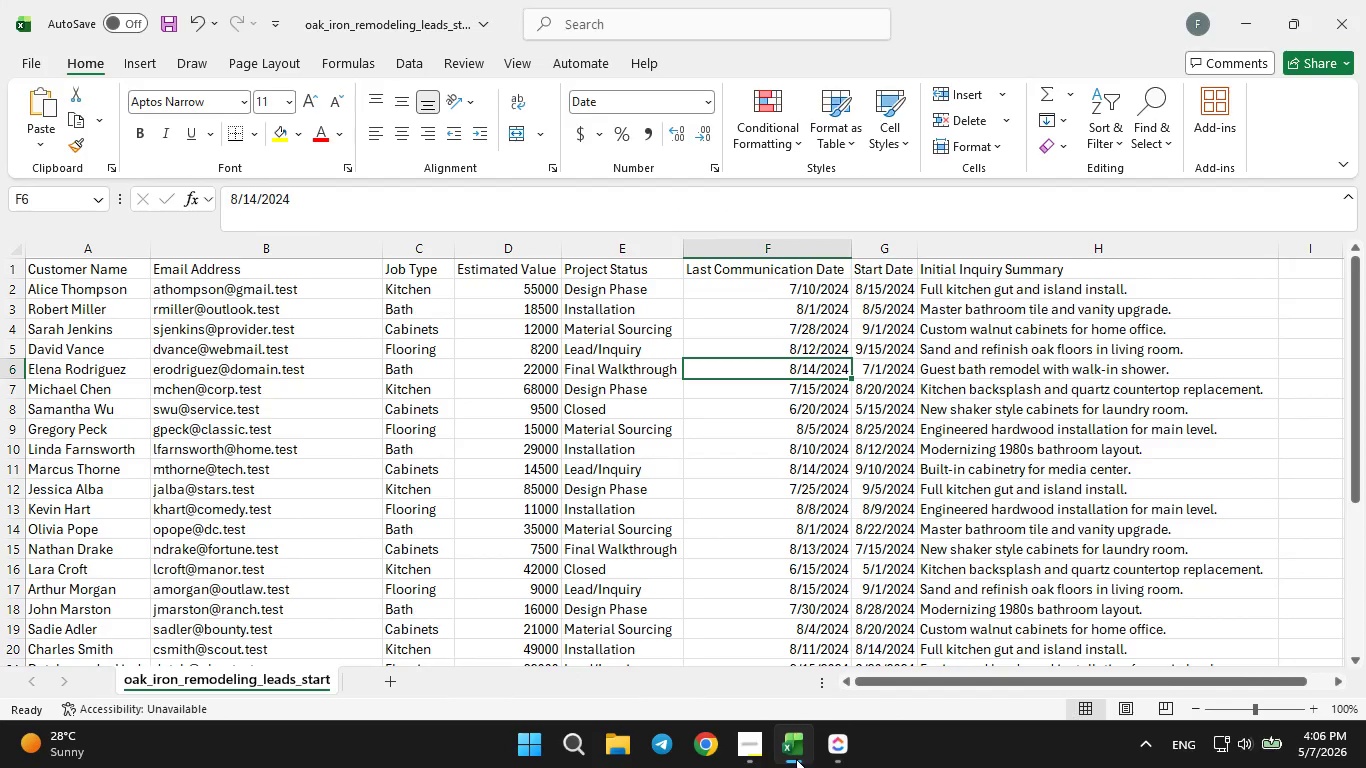 
left_click([796, 759])
 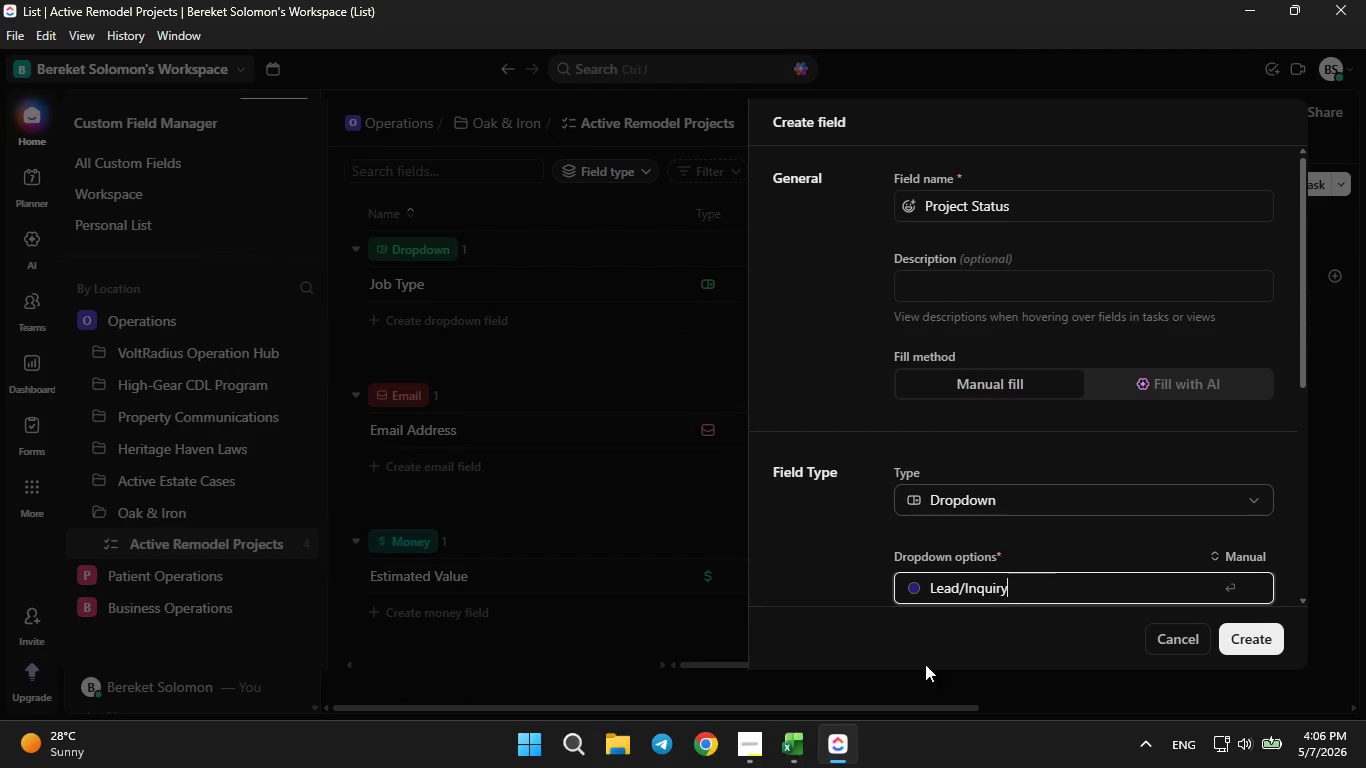 
scroll: coordinate [1018, 536], scroll_direction: down, amount: 3.0
 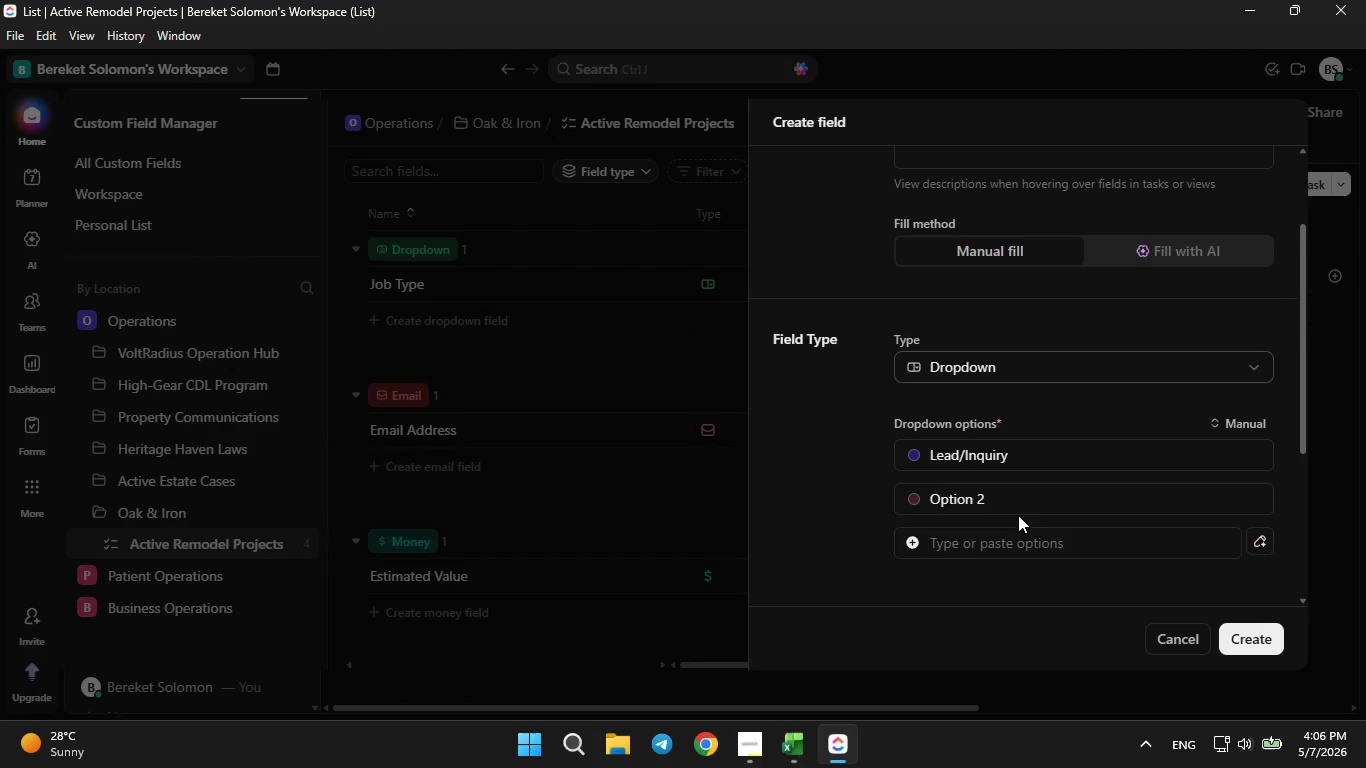 
double_click([1014, 504])
 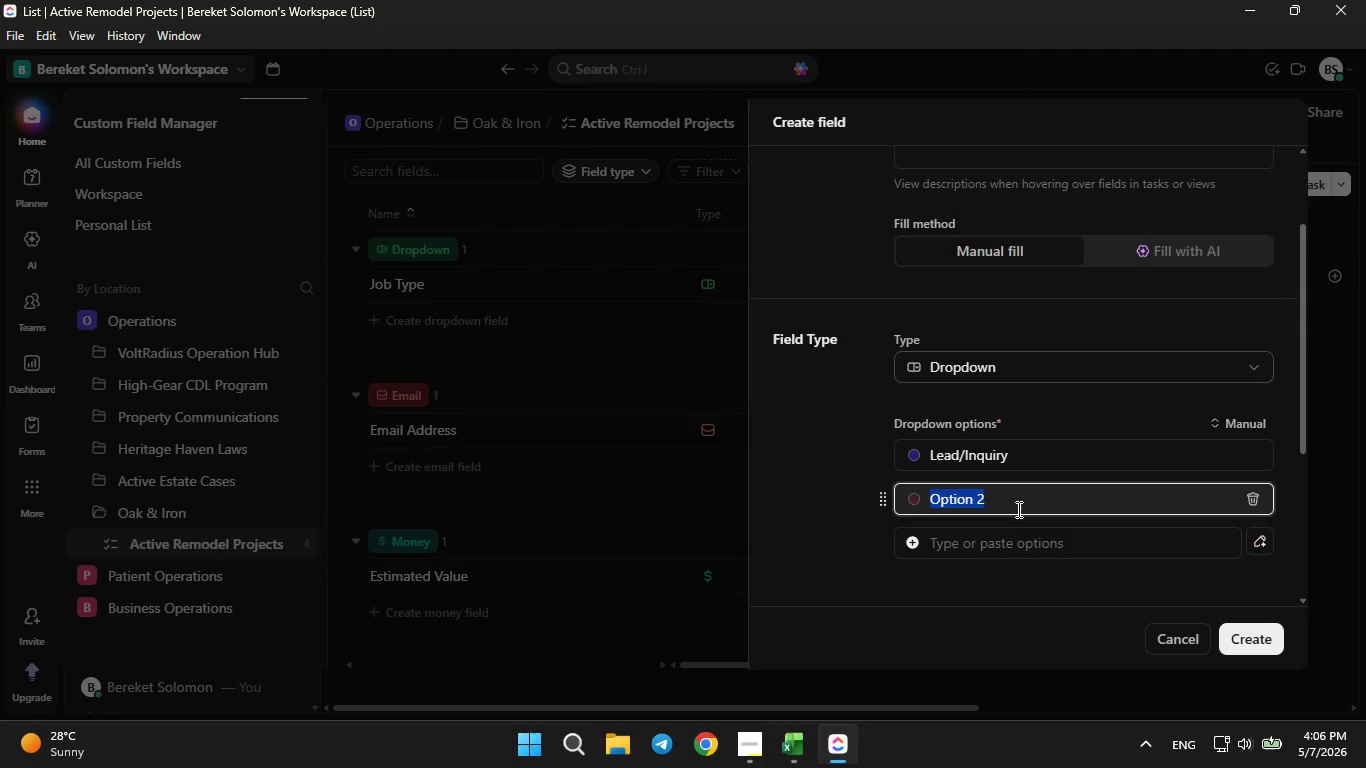 
key(Backspace)
type(Design Phase)
 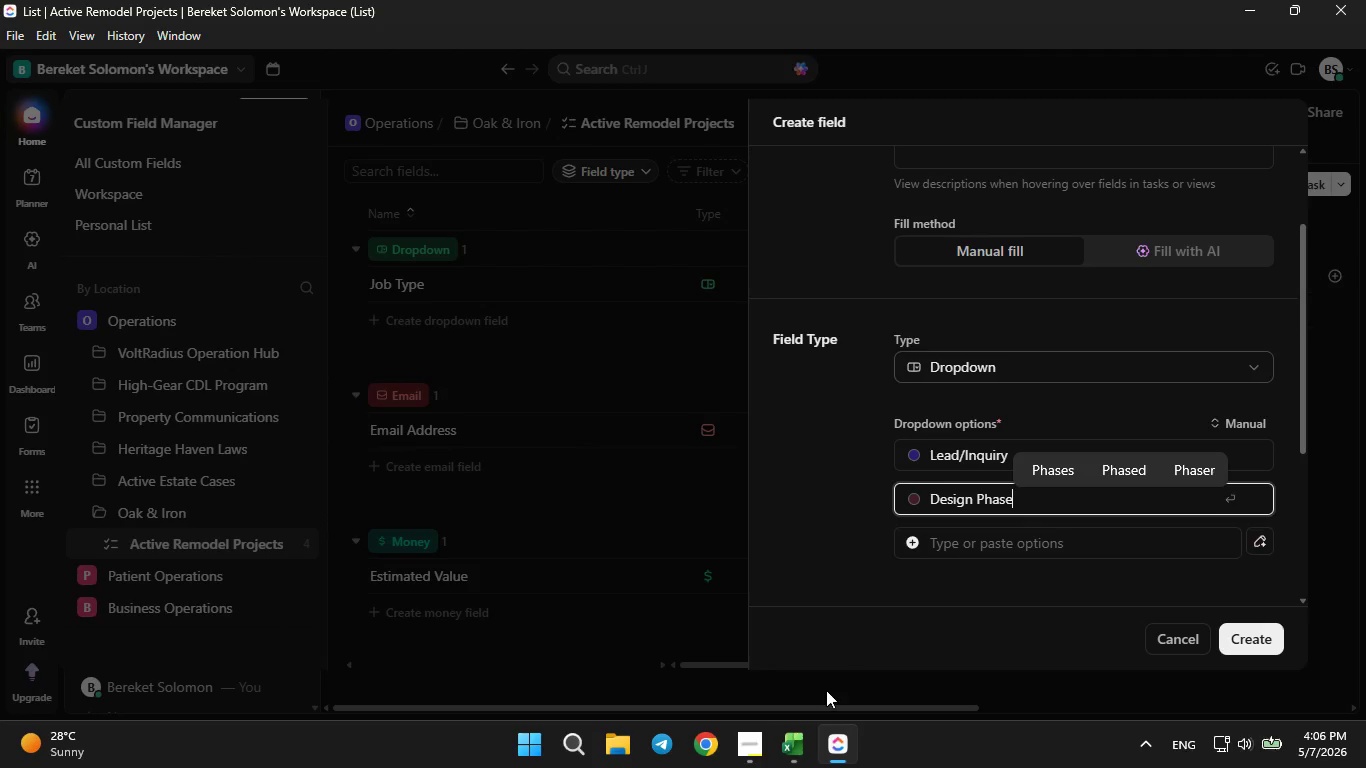 
left_click([791, 739])
 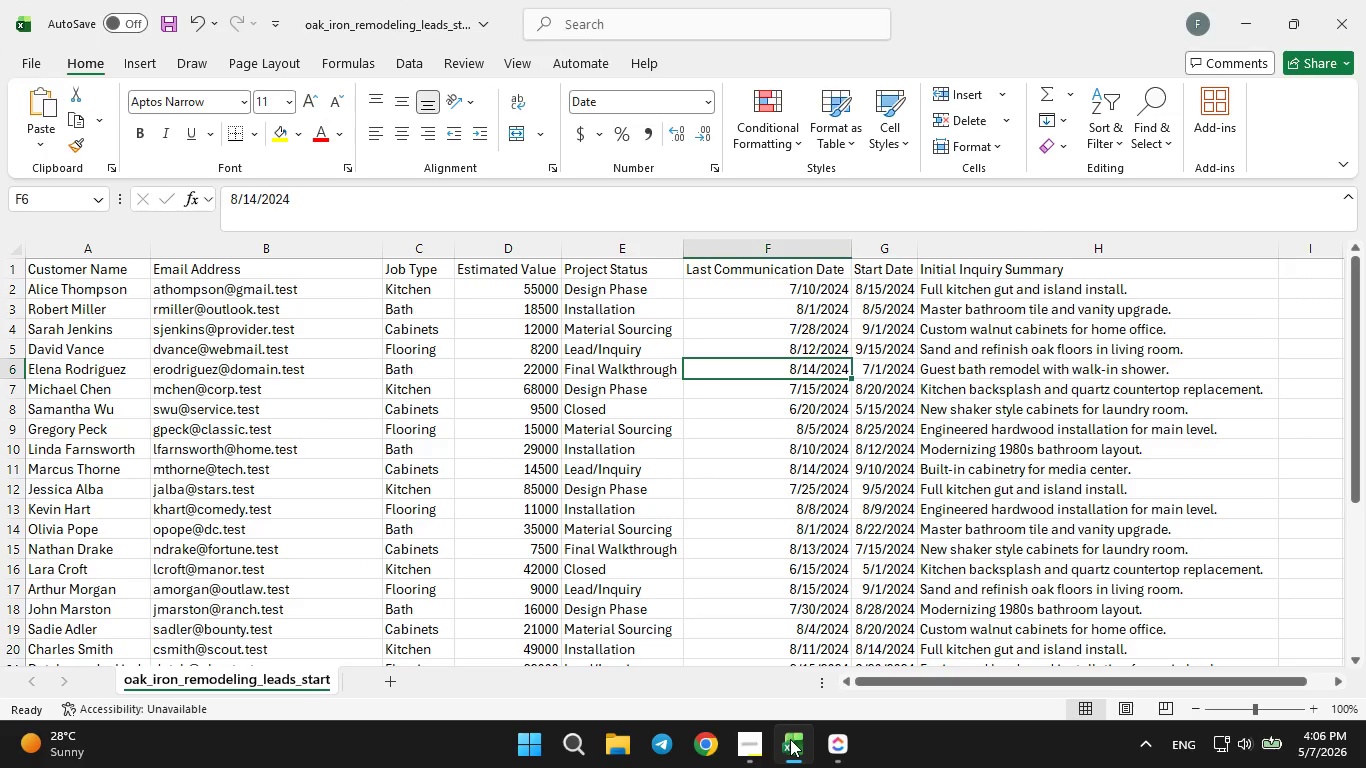 
wait(6.98)
 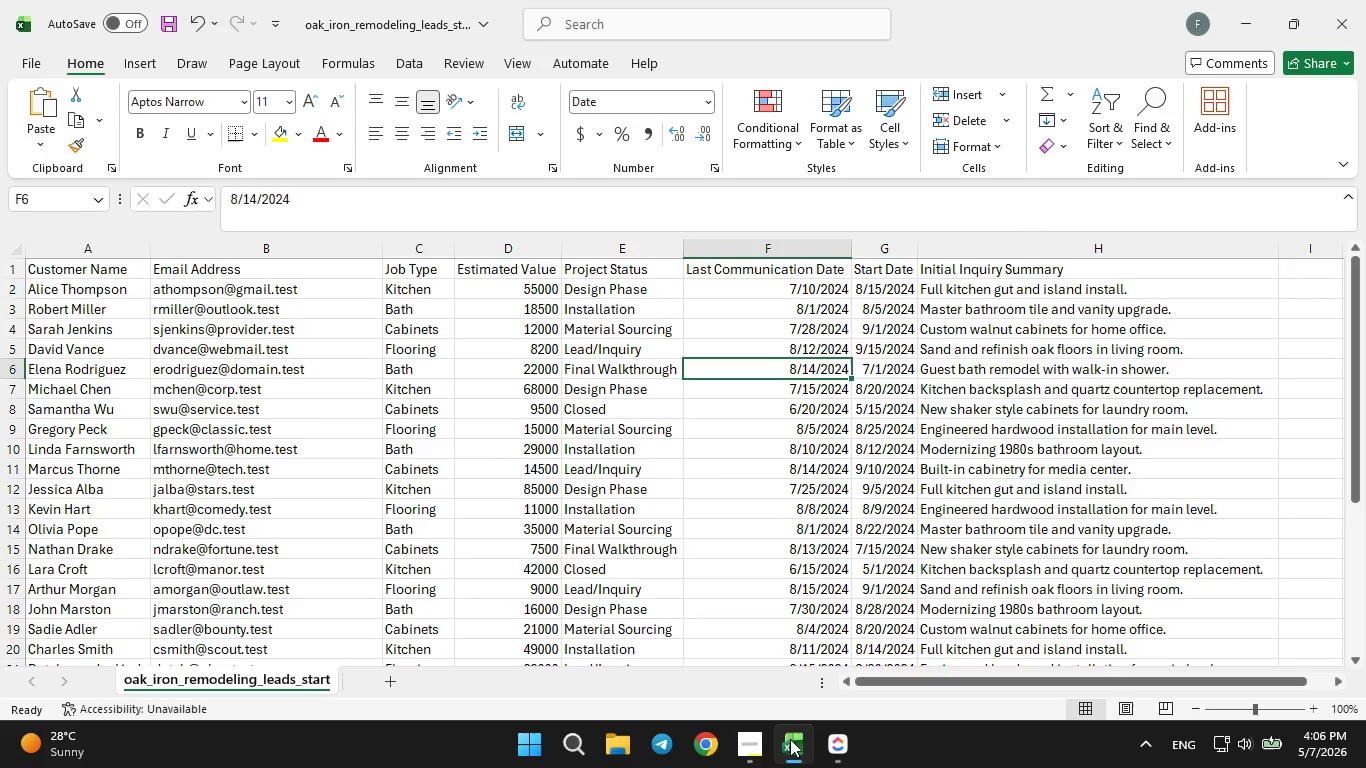 
left_click([824, 748])
 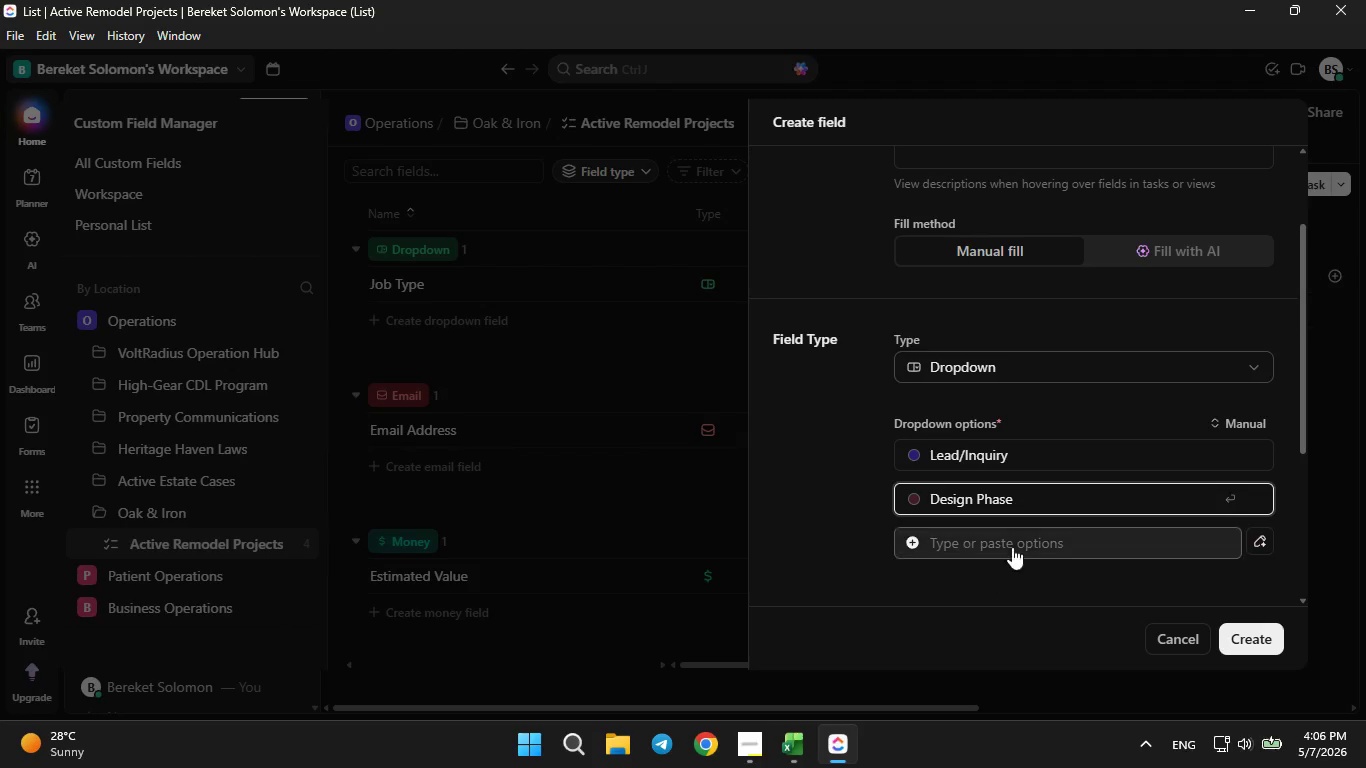 
left_click([1015, 537])
 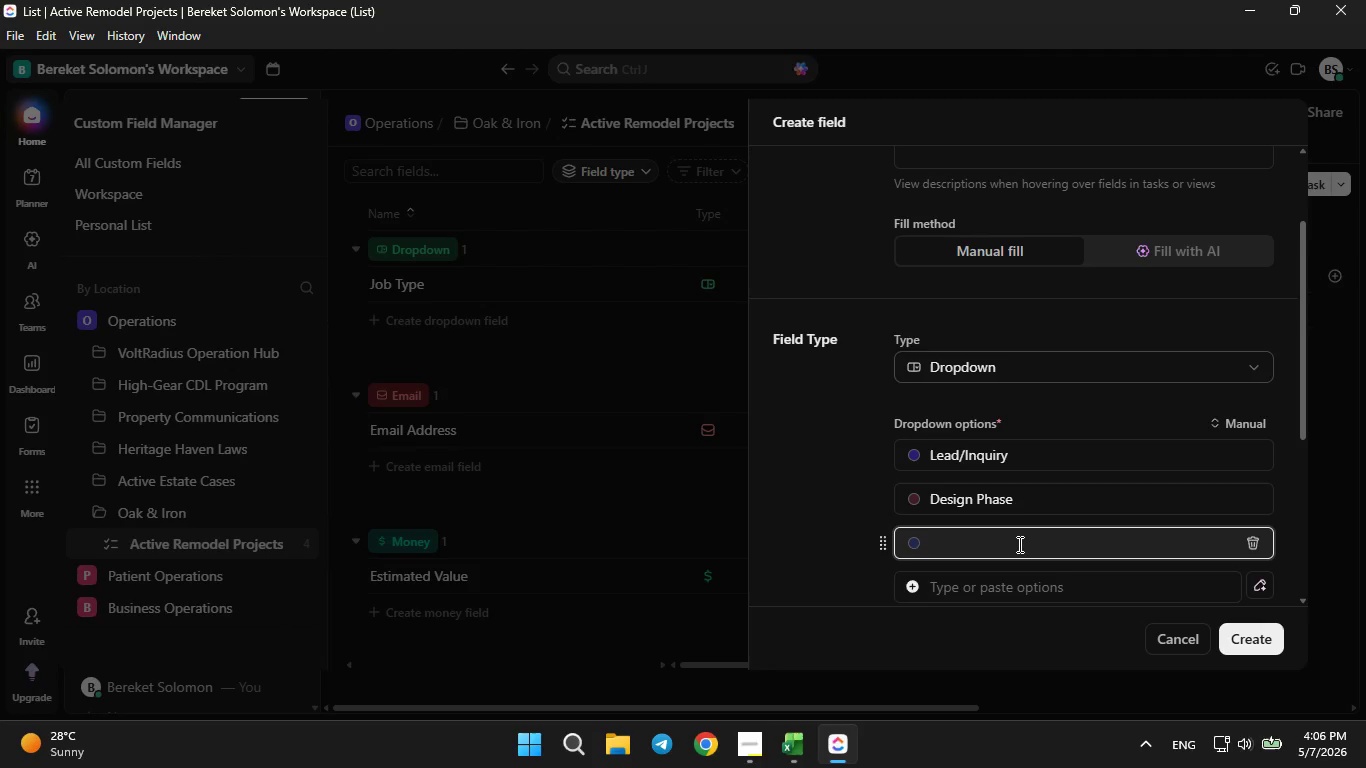 
type(Material Sourcing)
 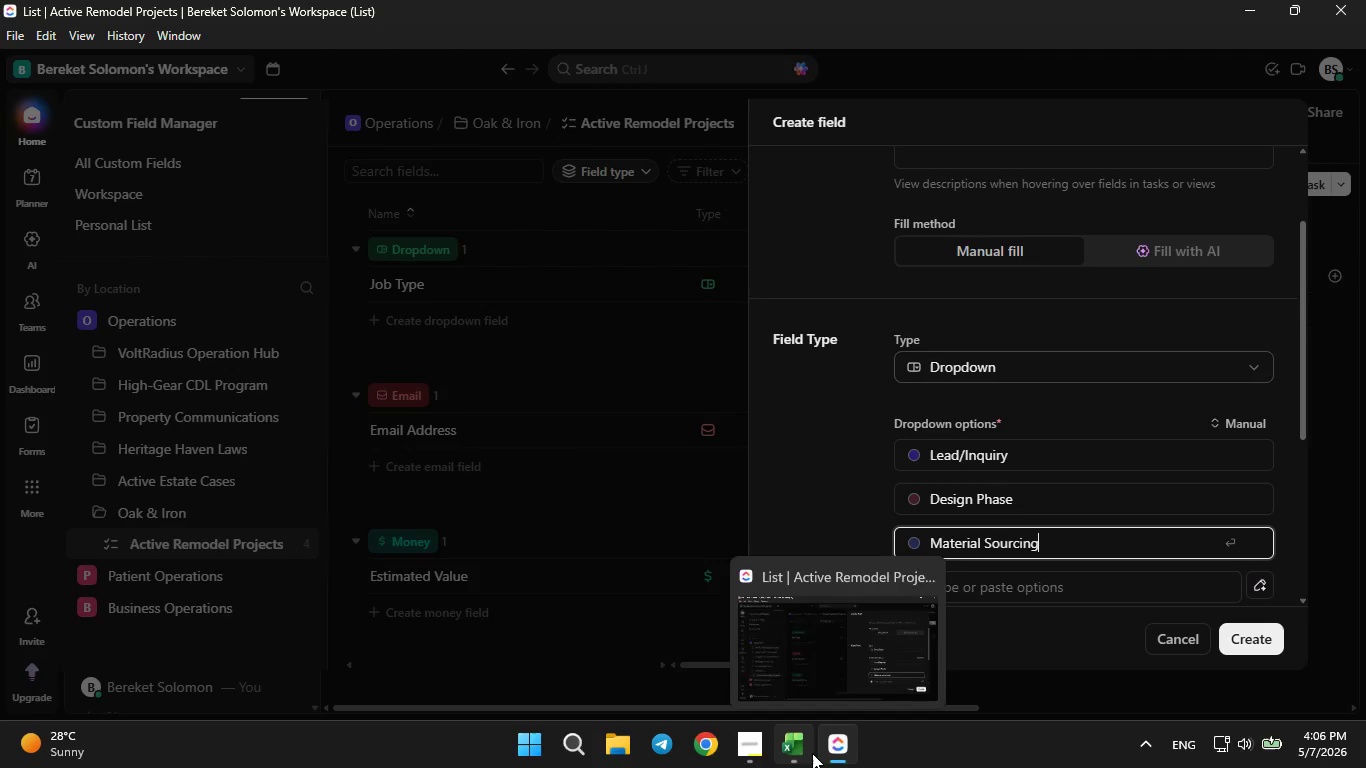 
left_click([806, 753])
 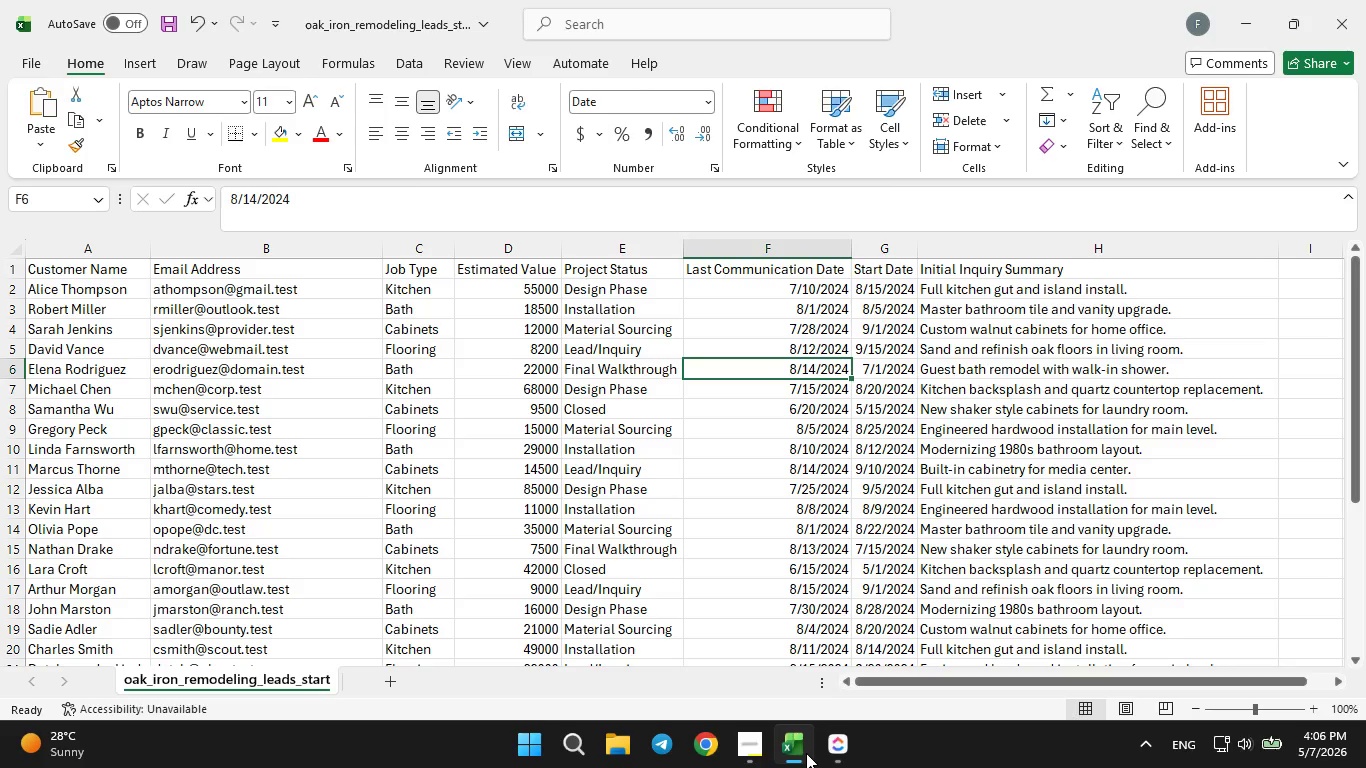 
left_click([806, 753])
 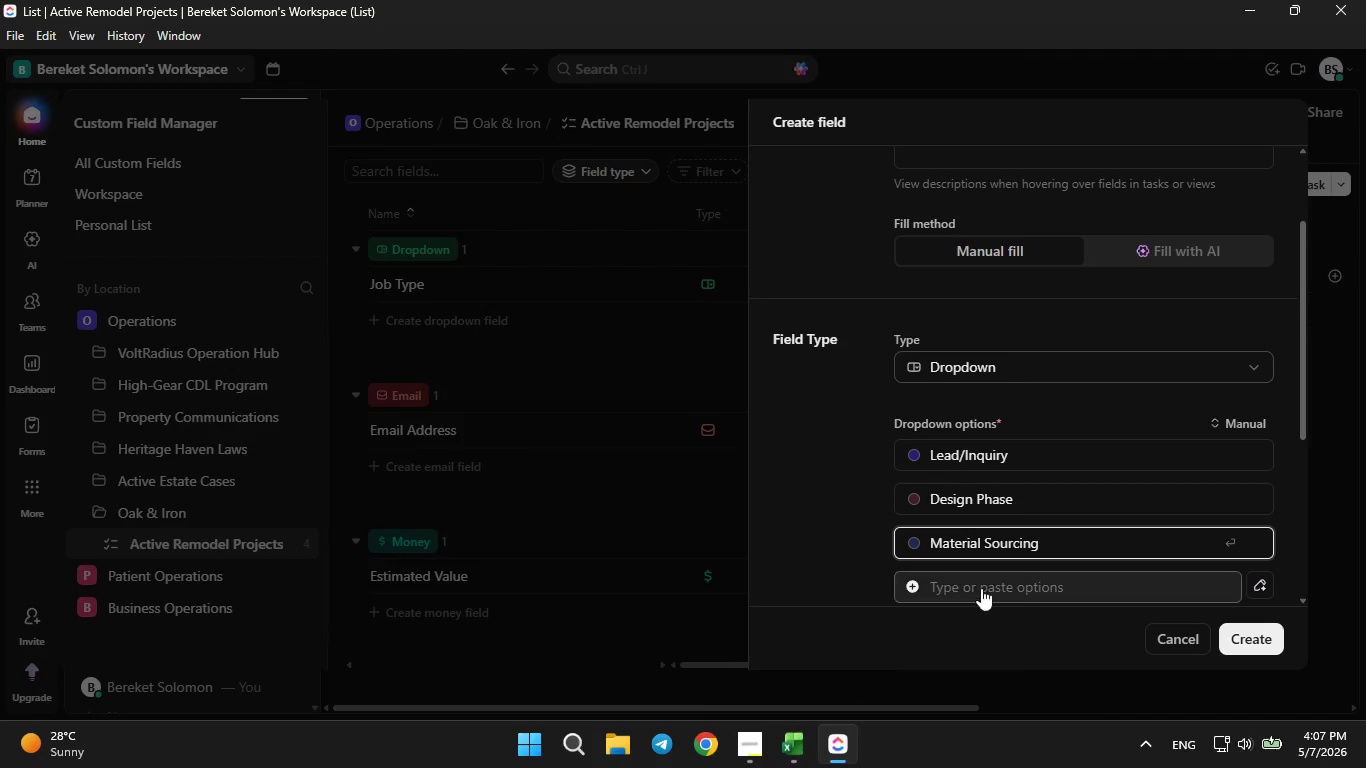 
left_click([991, 580])
 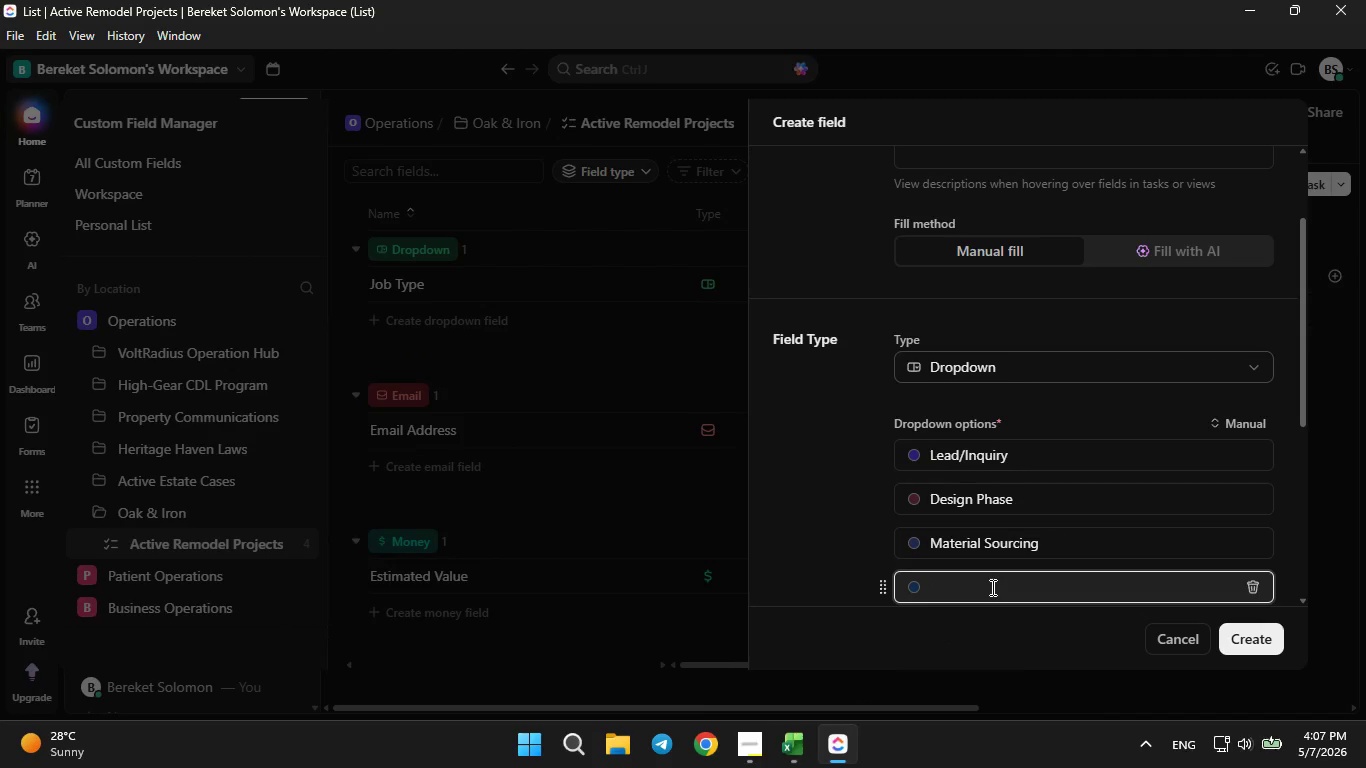 
type(Installation)
 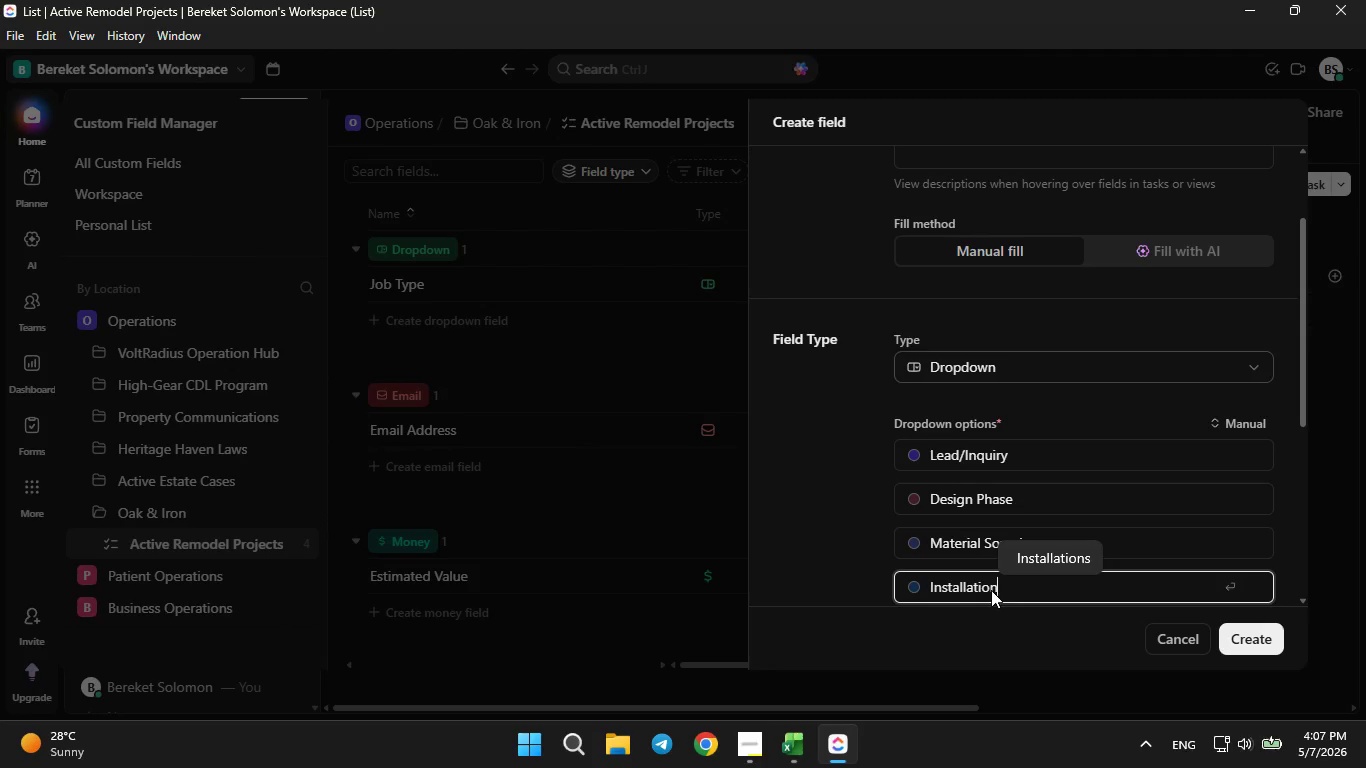 
wait(7.08)
 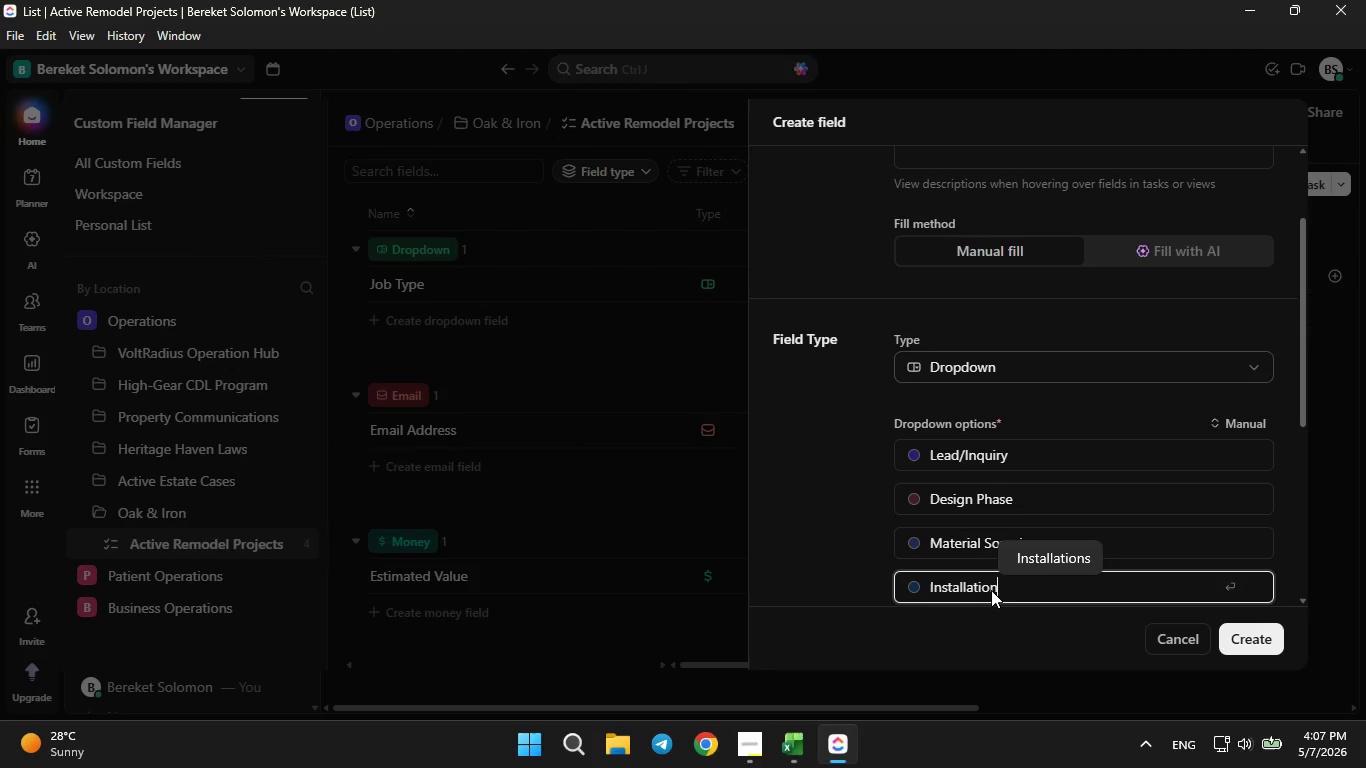 
scroll: coordinate [1158, 387], scroll_direction: down, amount: 8.0
 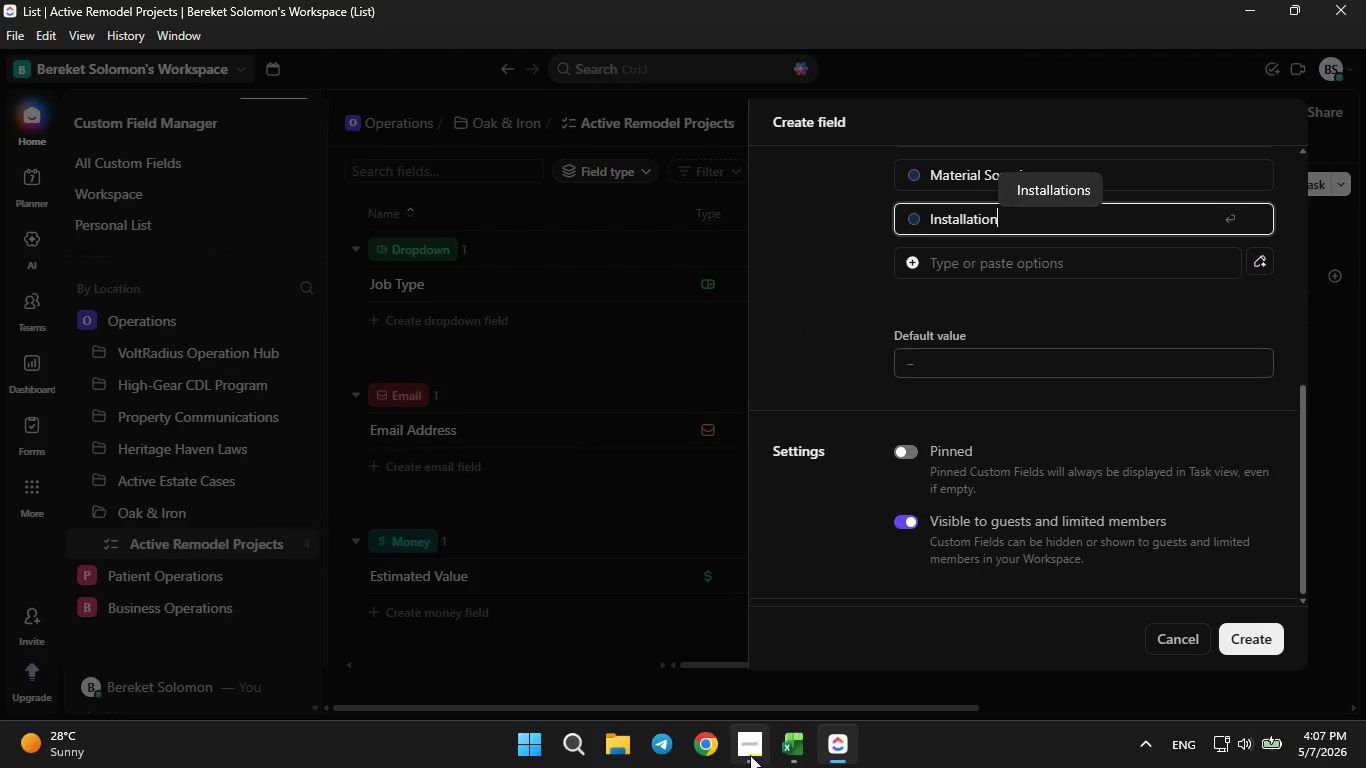 
left_click([794, 752])
 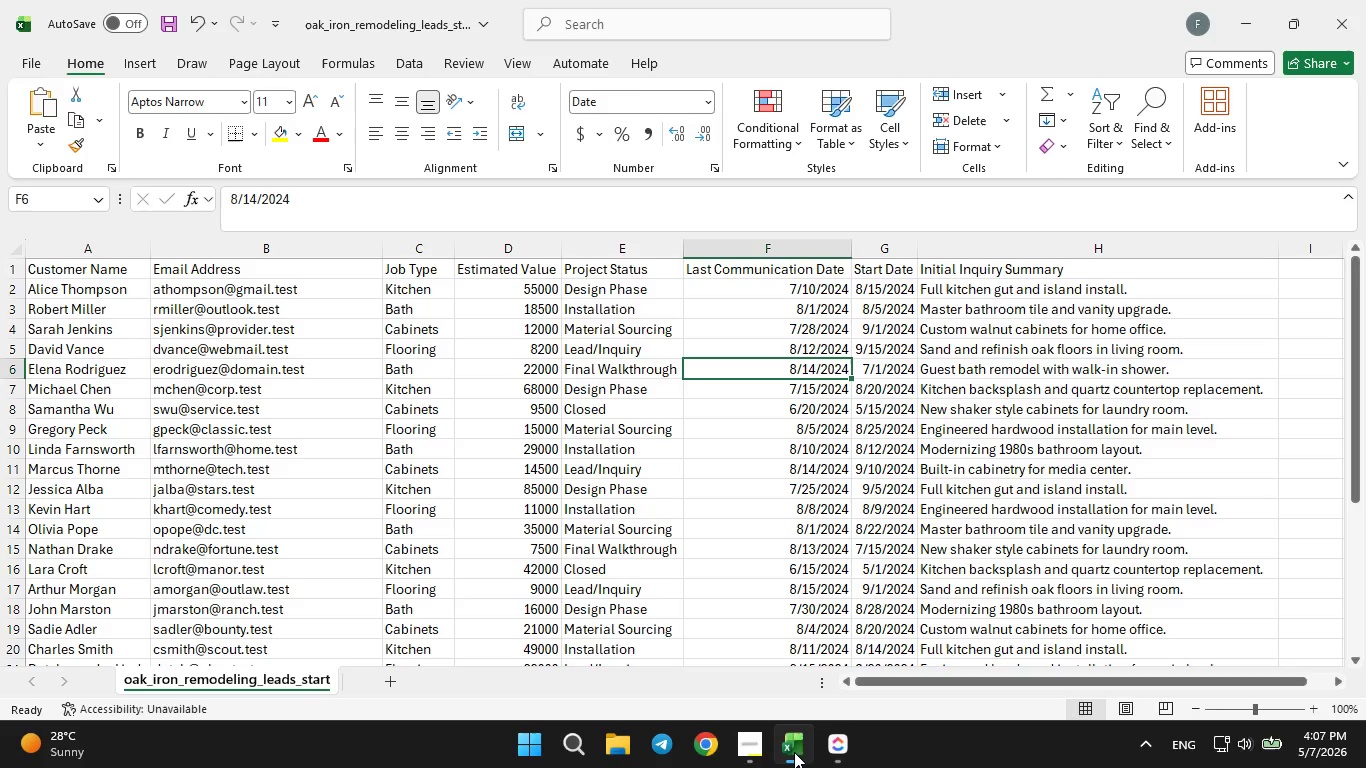 
left_click([794, 752])
 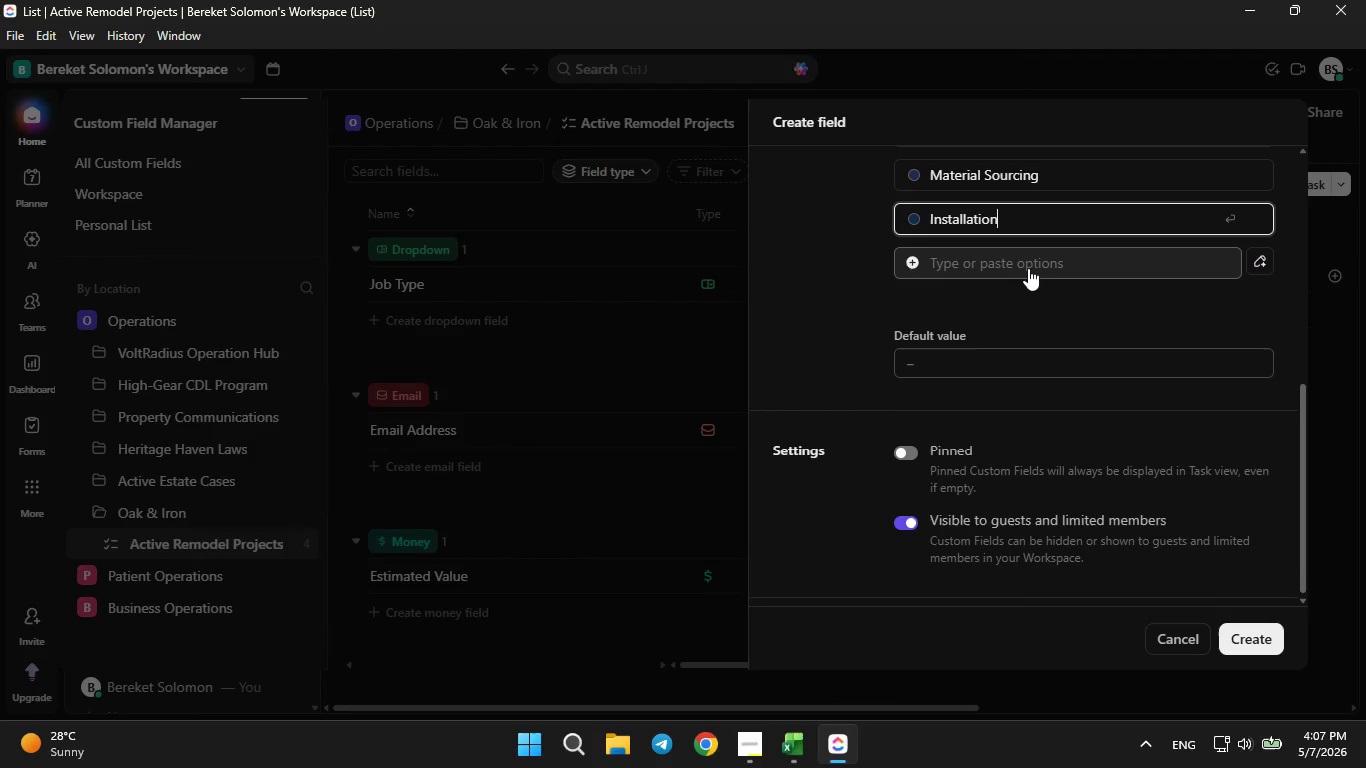 
left_click([1028, 266])
 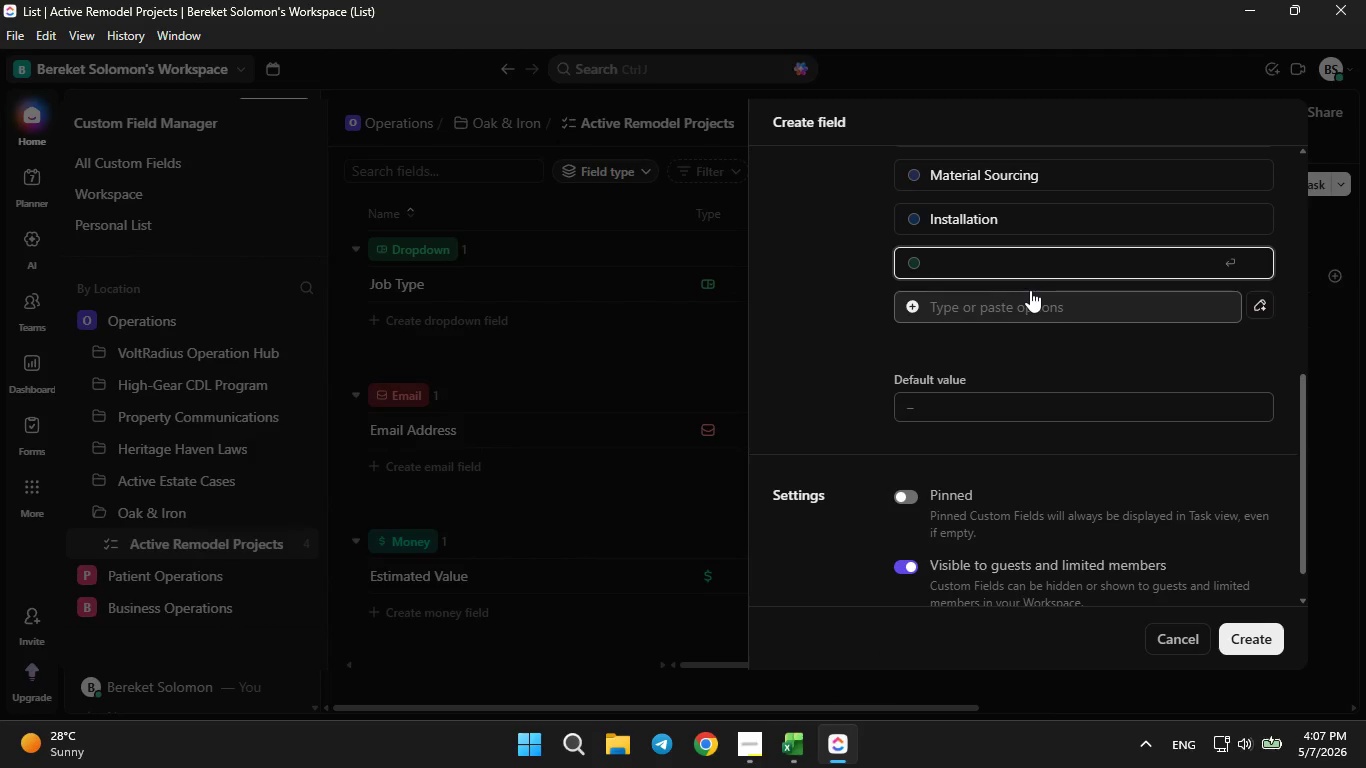 
type(Final Walkthrough)
 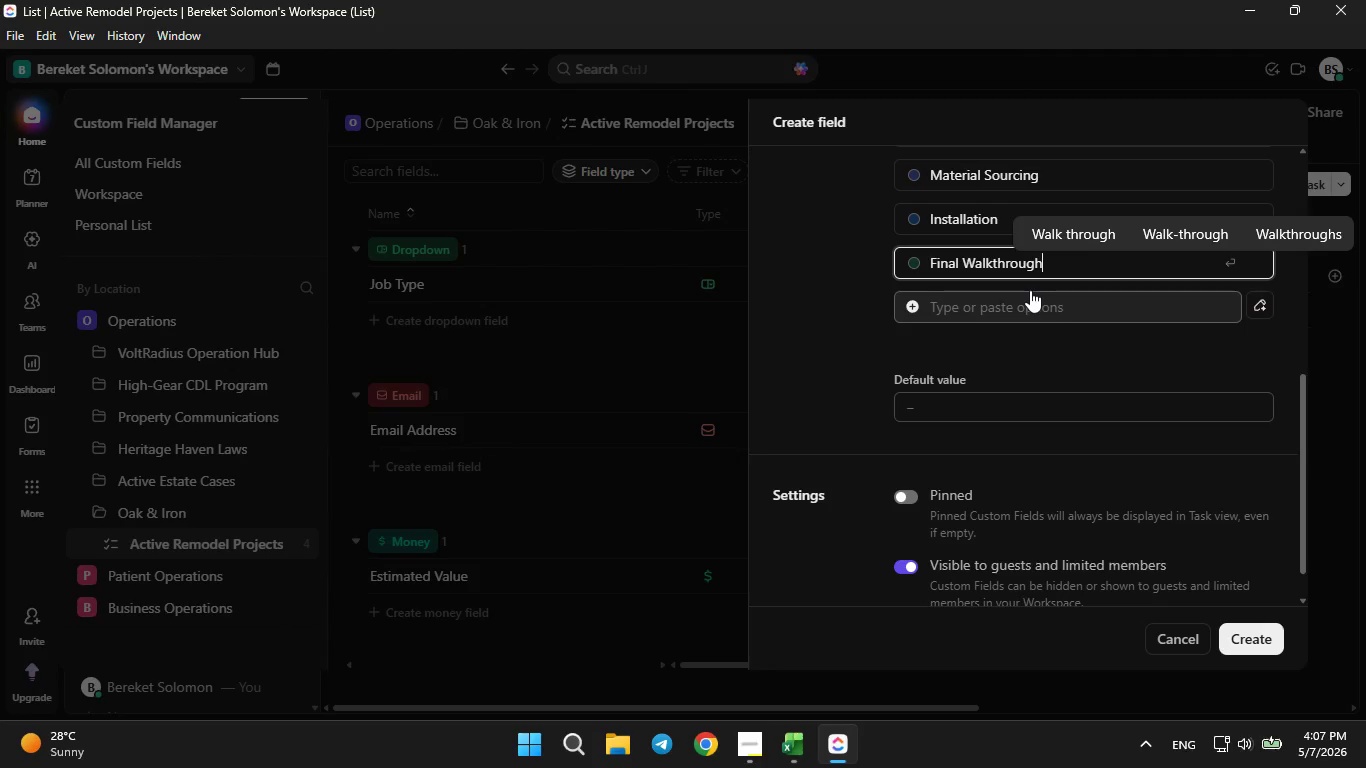 
left_click([1025, 314])
 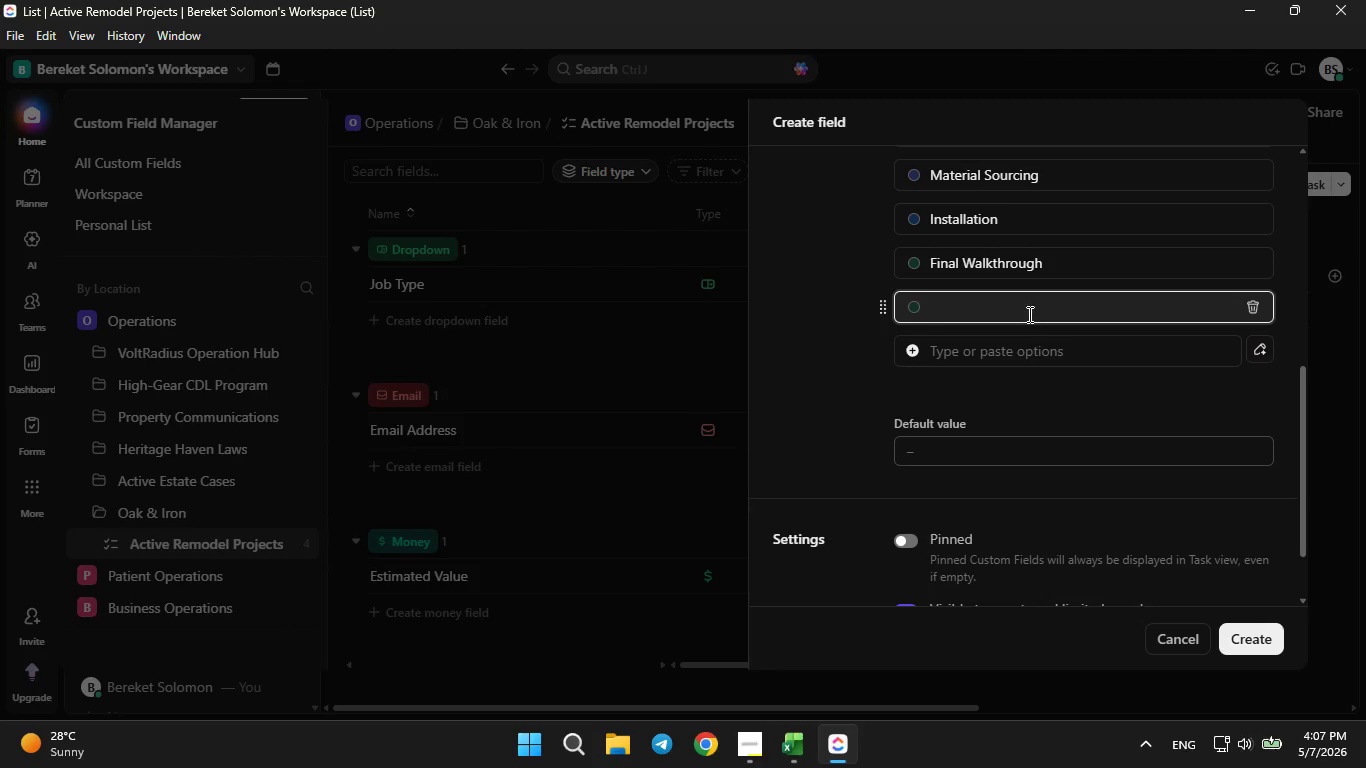 
type(Closed)
 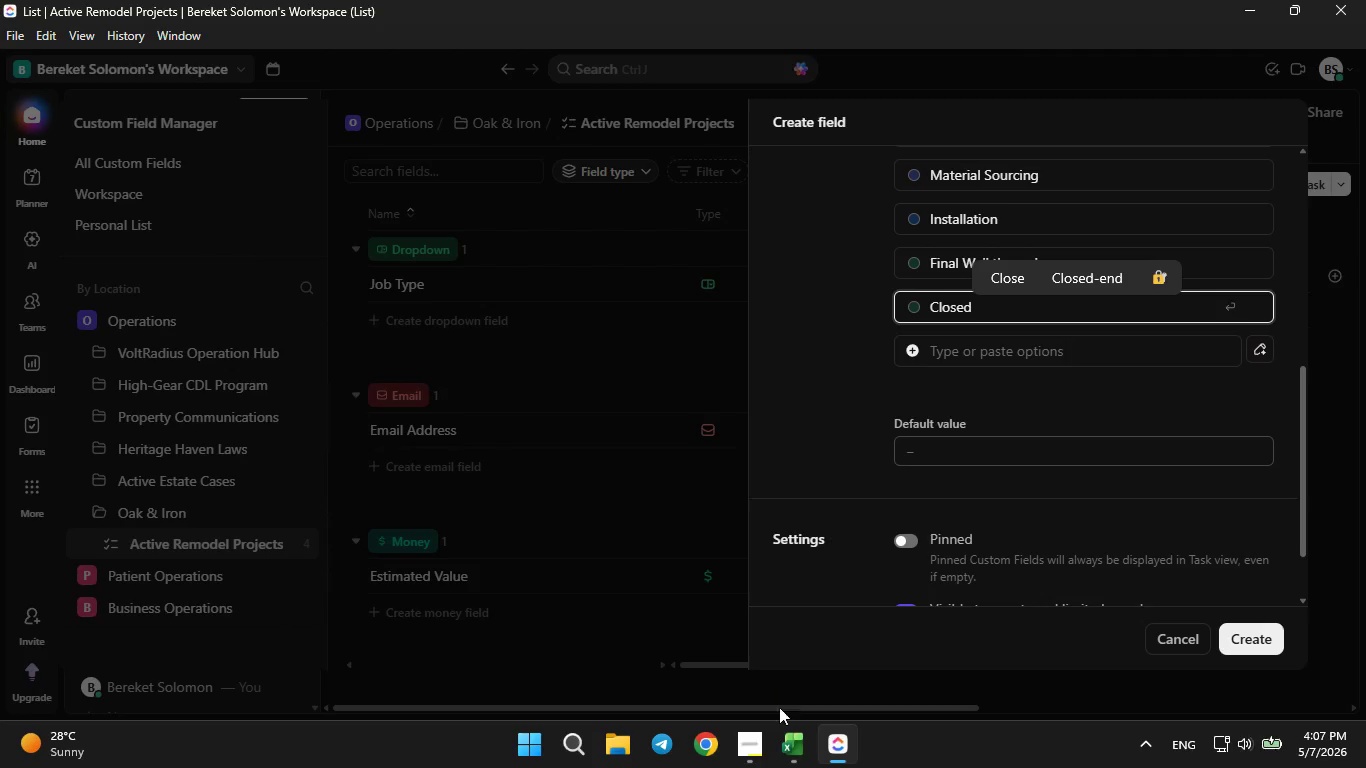 
left_click([779, 753])
 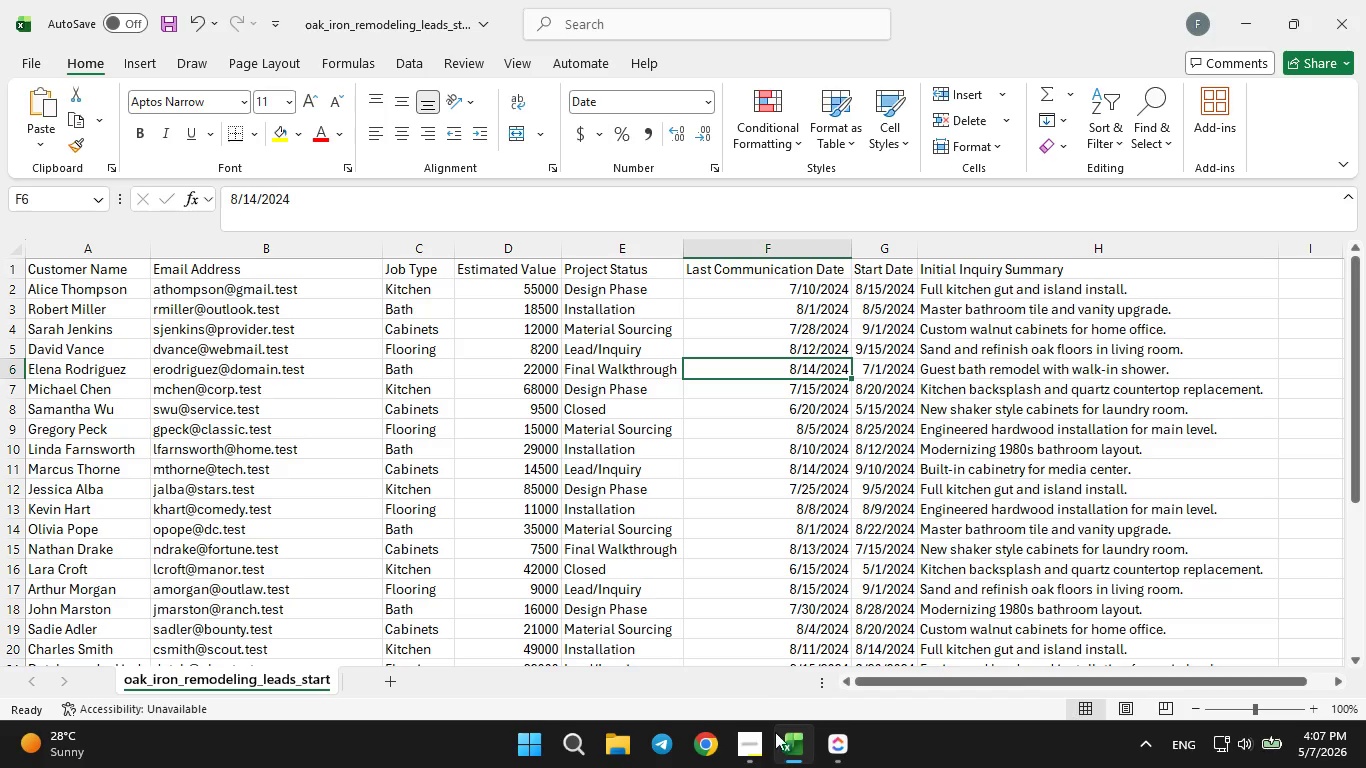 
scroll: coordinate [748, 654], scroll_direction: down, amount: 3.0
 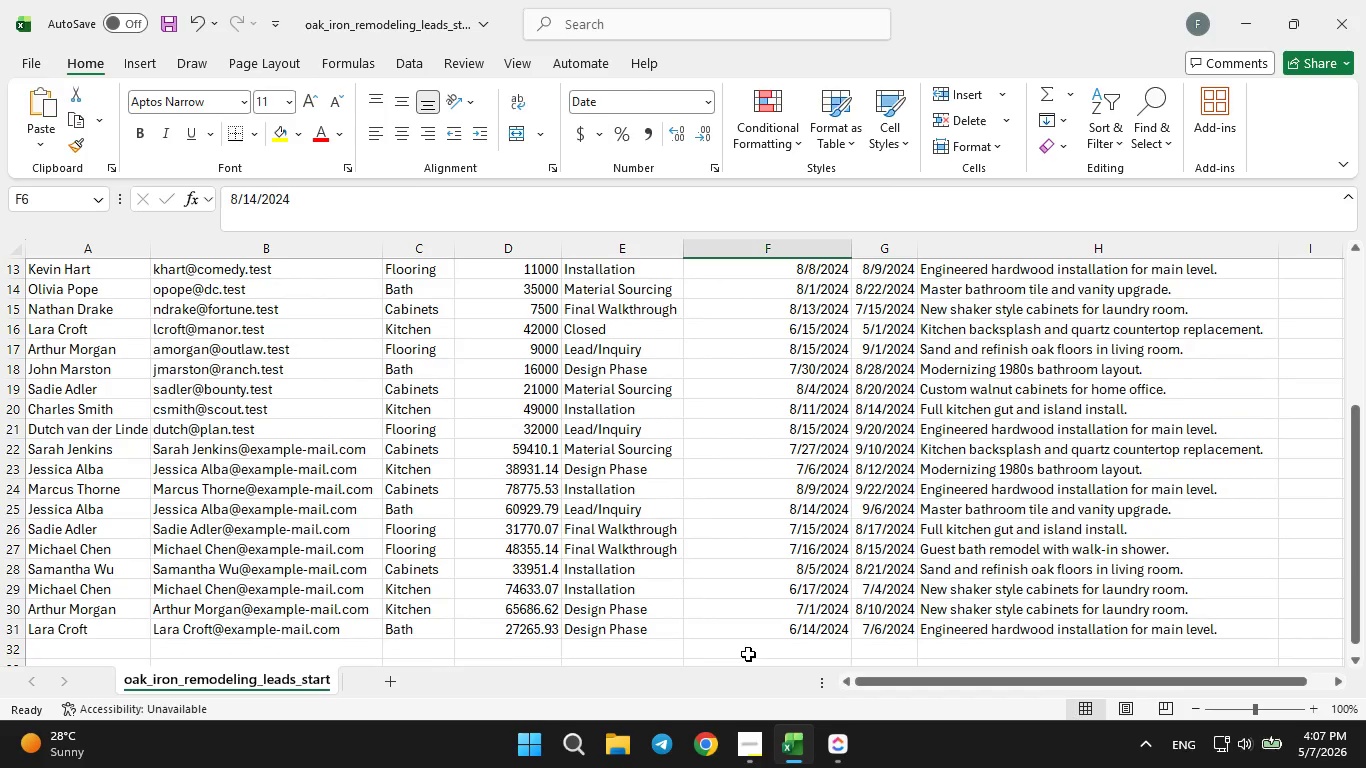 
scroll: coordinate [748, 654], scroll_direction: up, amount: 5.0
 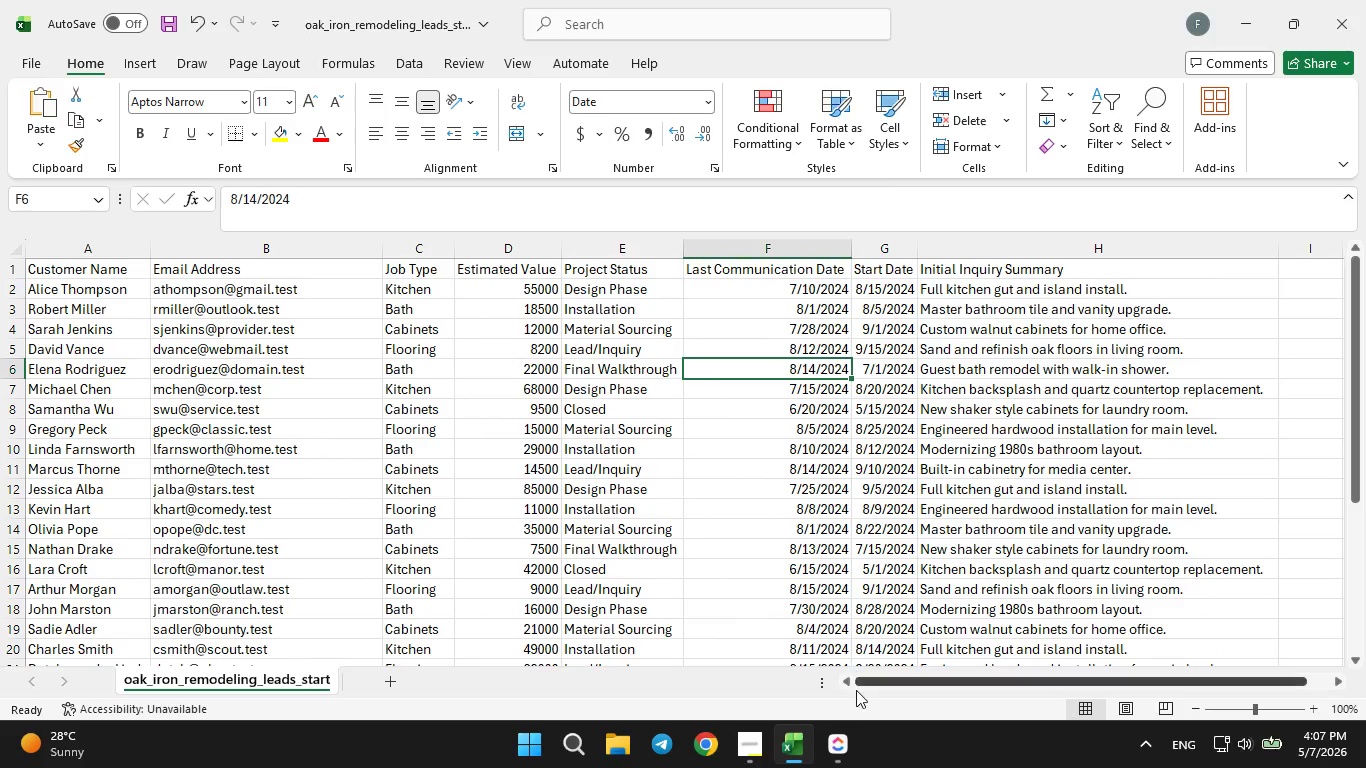 
left_click([848, 744])
 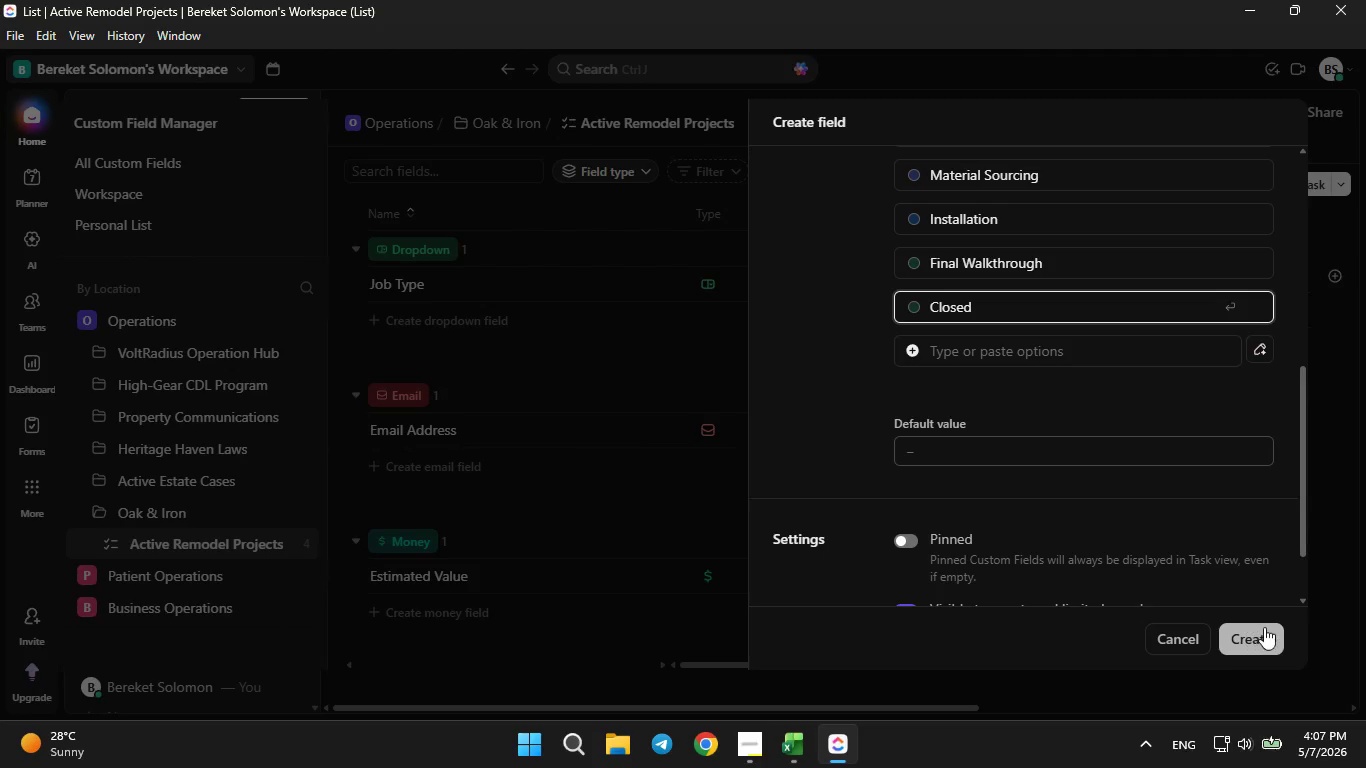 
left_click([1264, 627])
 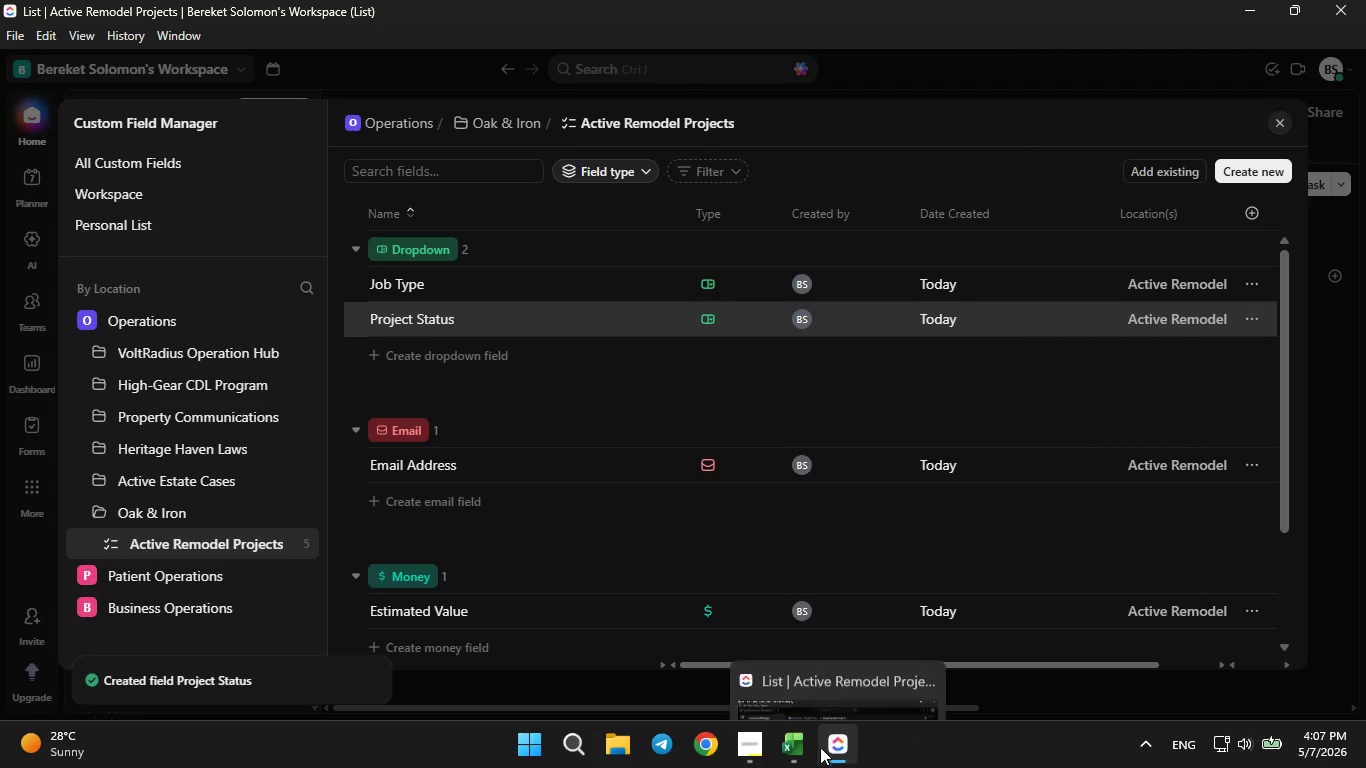 
left_click([796, 752])
 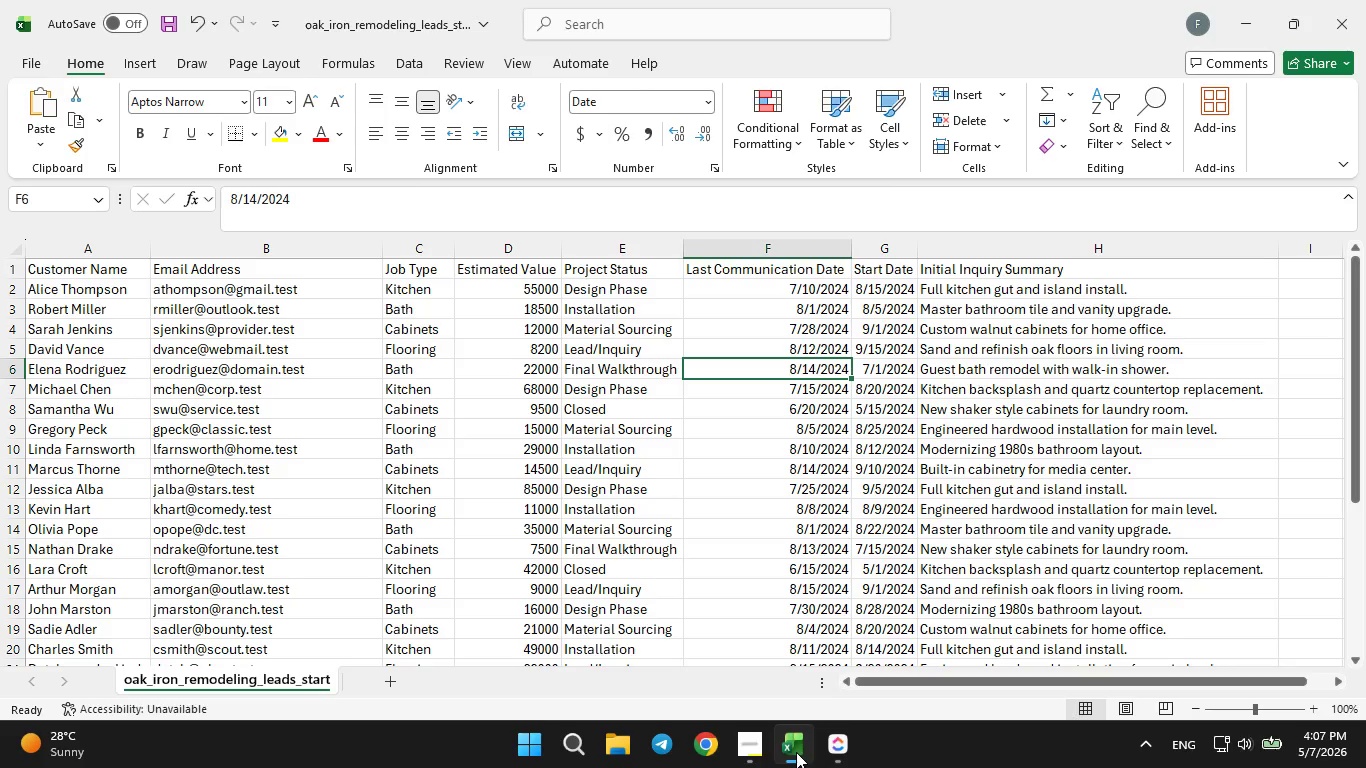 
left_click([796, 752])
 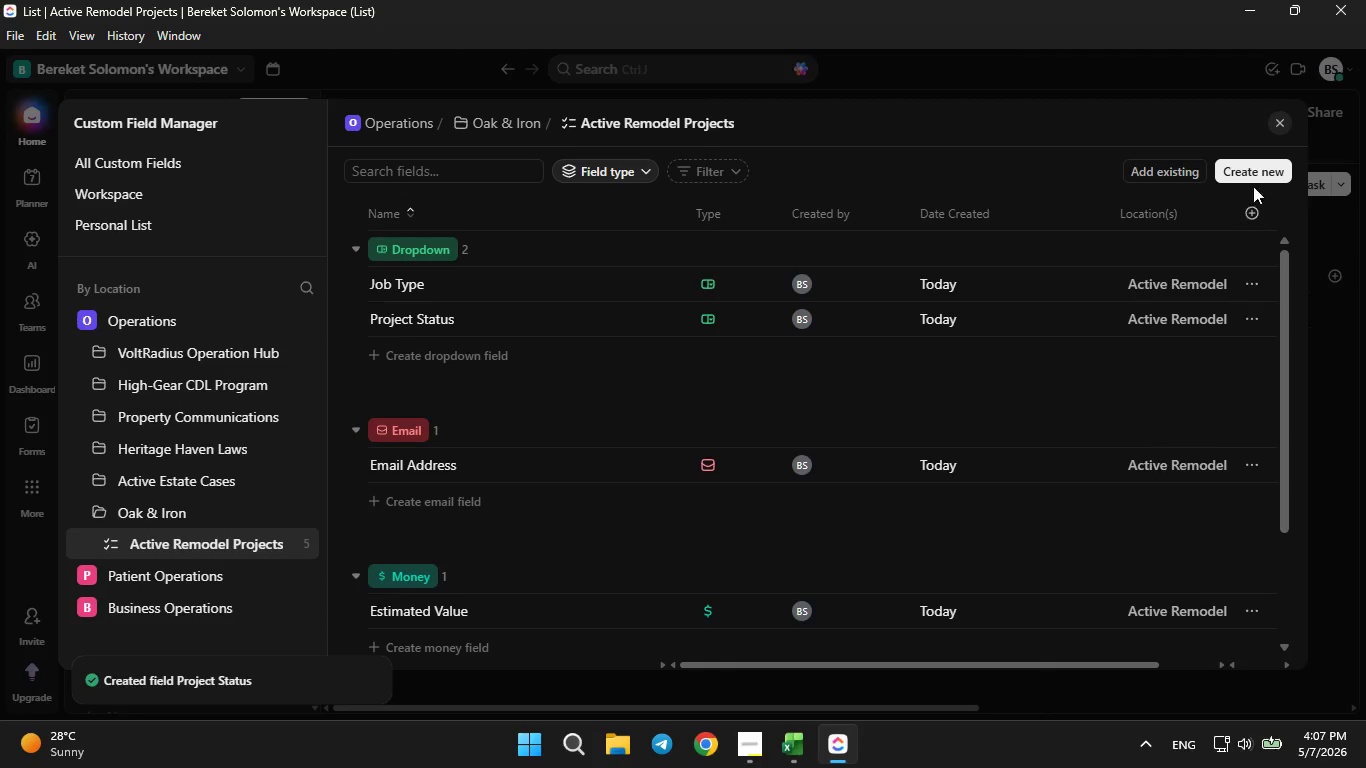 
left_click([1252, 172])
 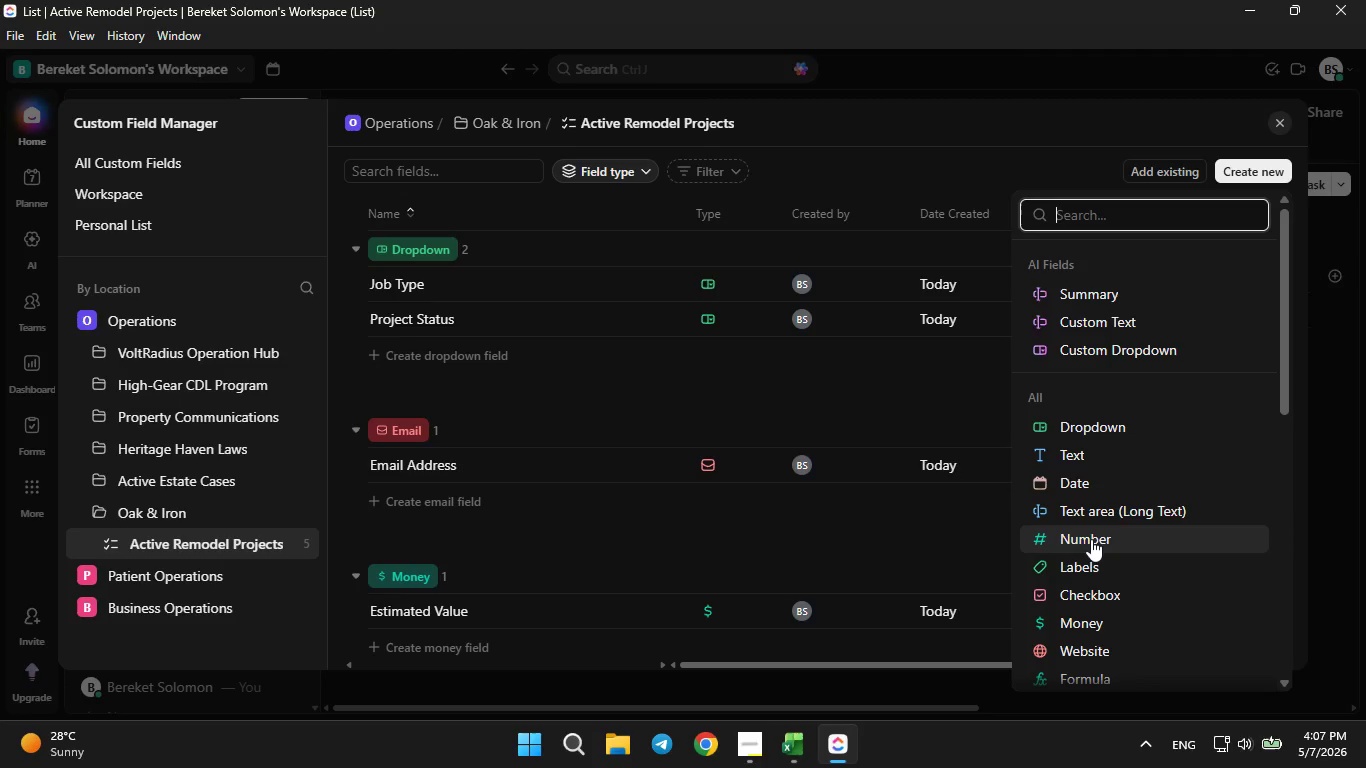 
left_click([1086, 491])
 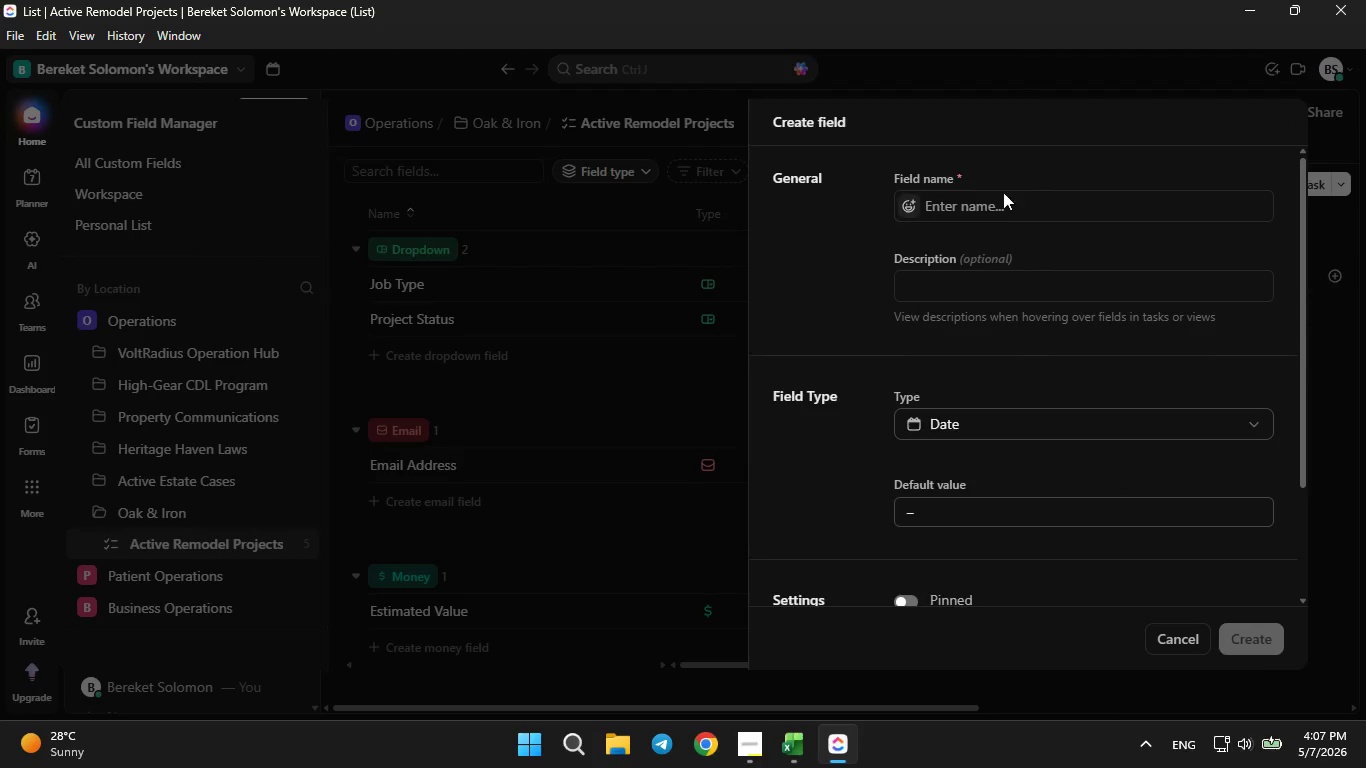 
left_click([1003, 209])
 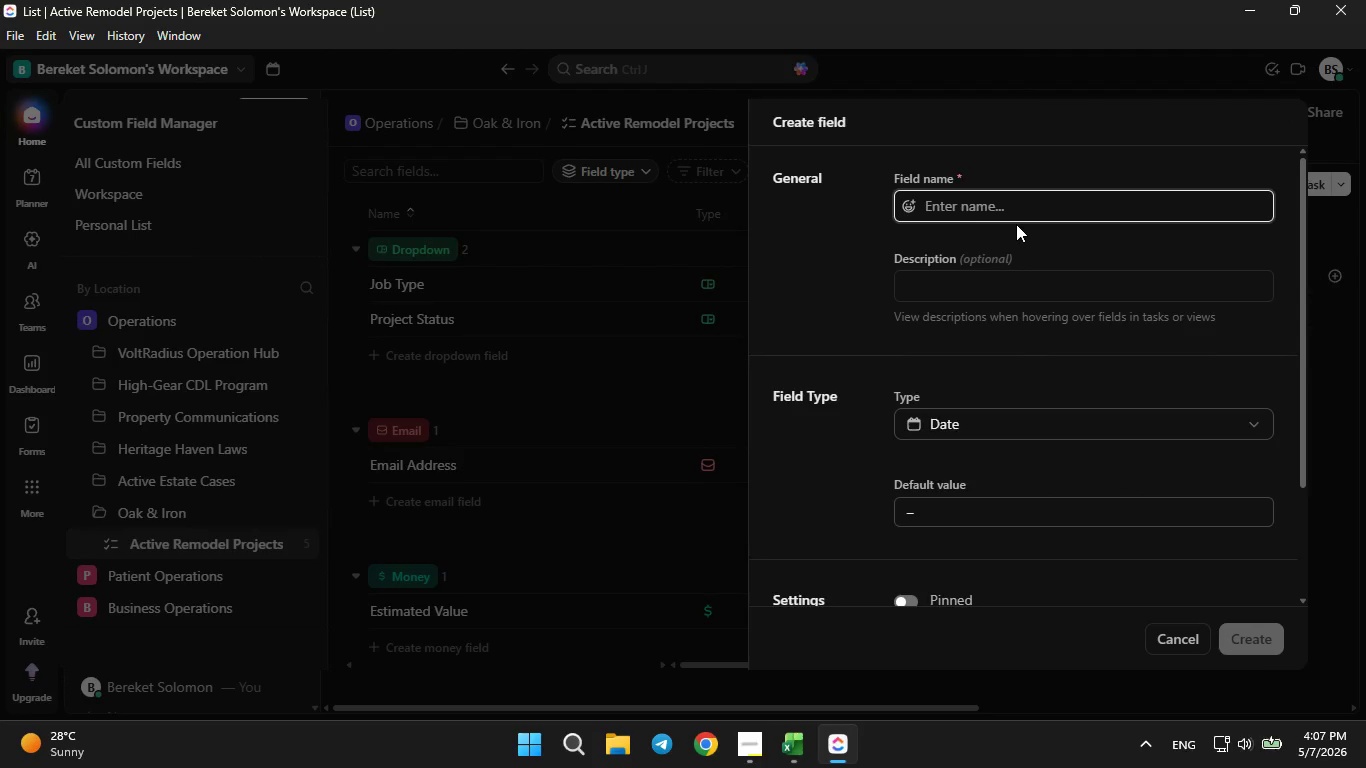 
type(Last Communication Date)
 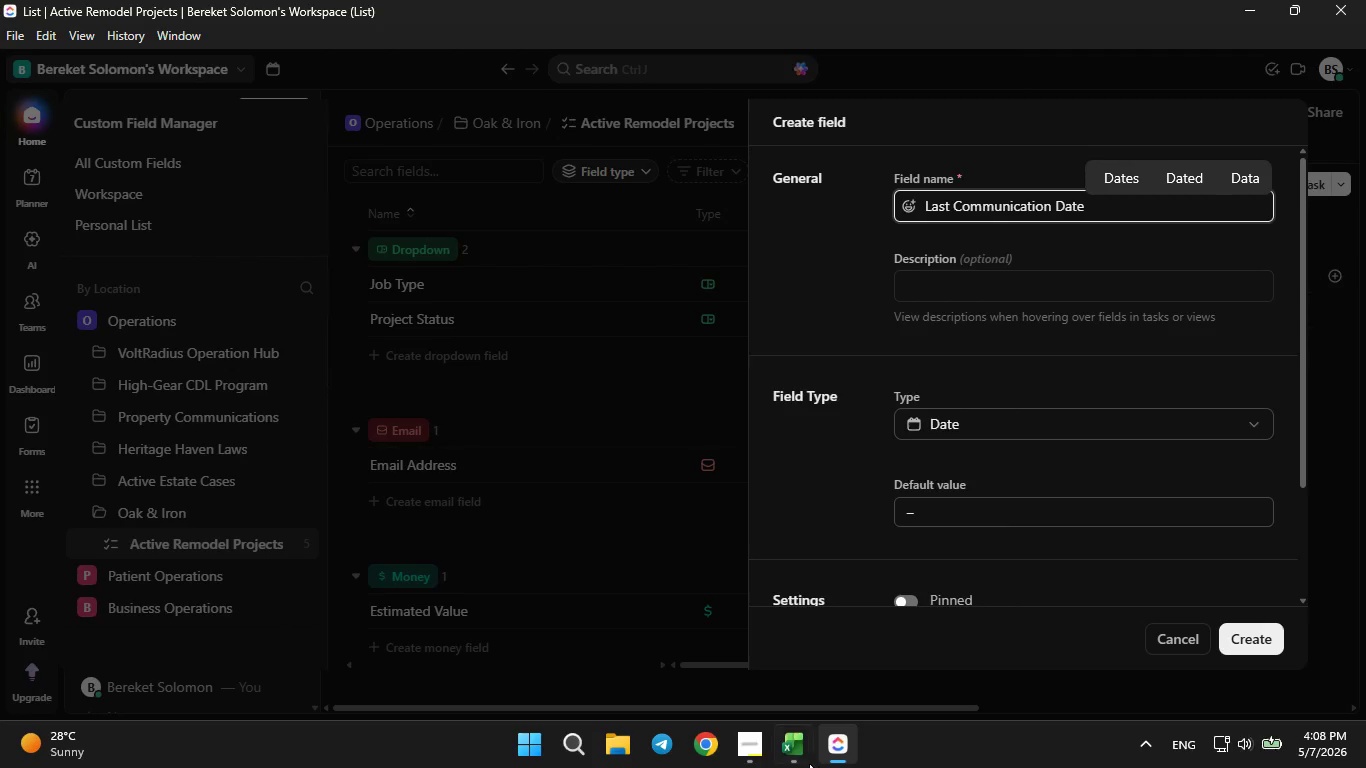 
double_click([796, 752])
 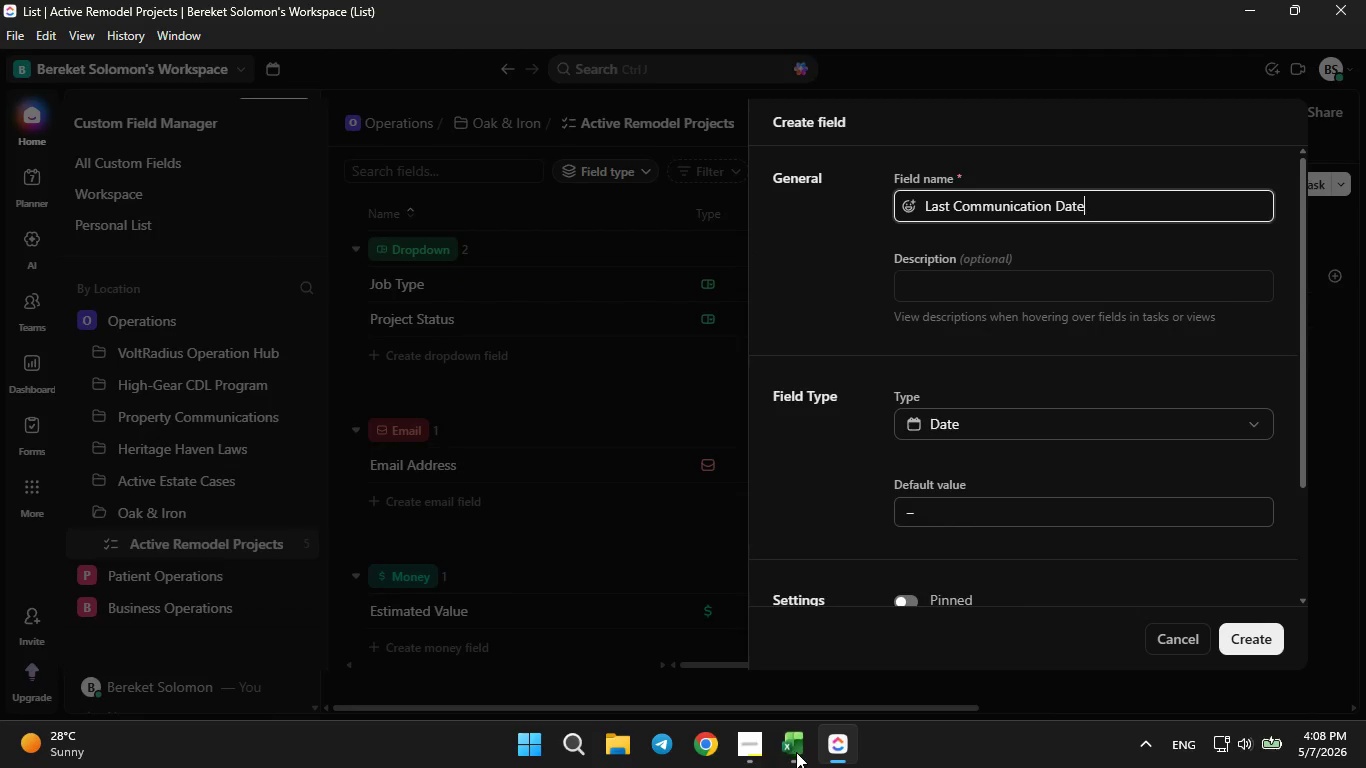 
triple_click([796, 752])
 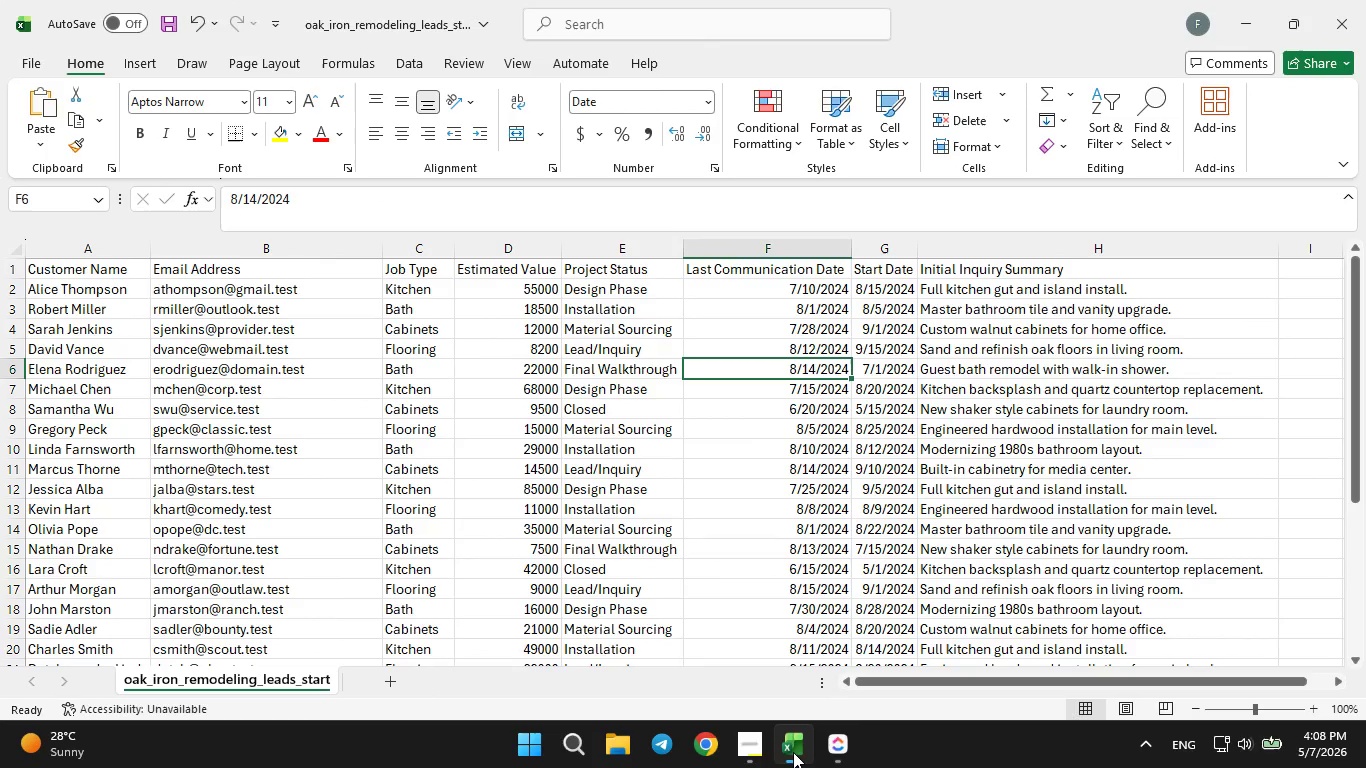 
left_click([793, 752])
 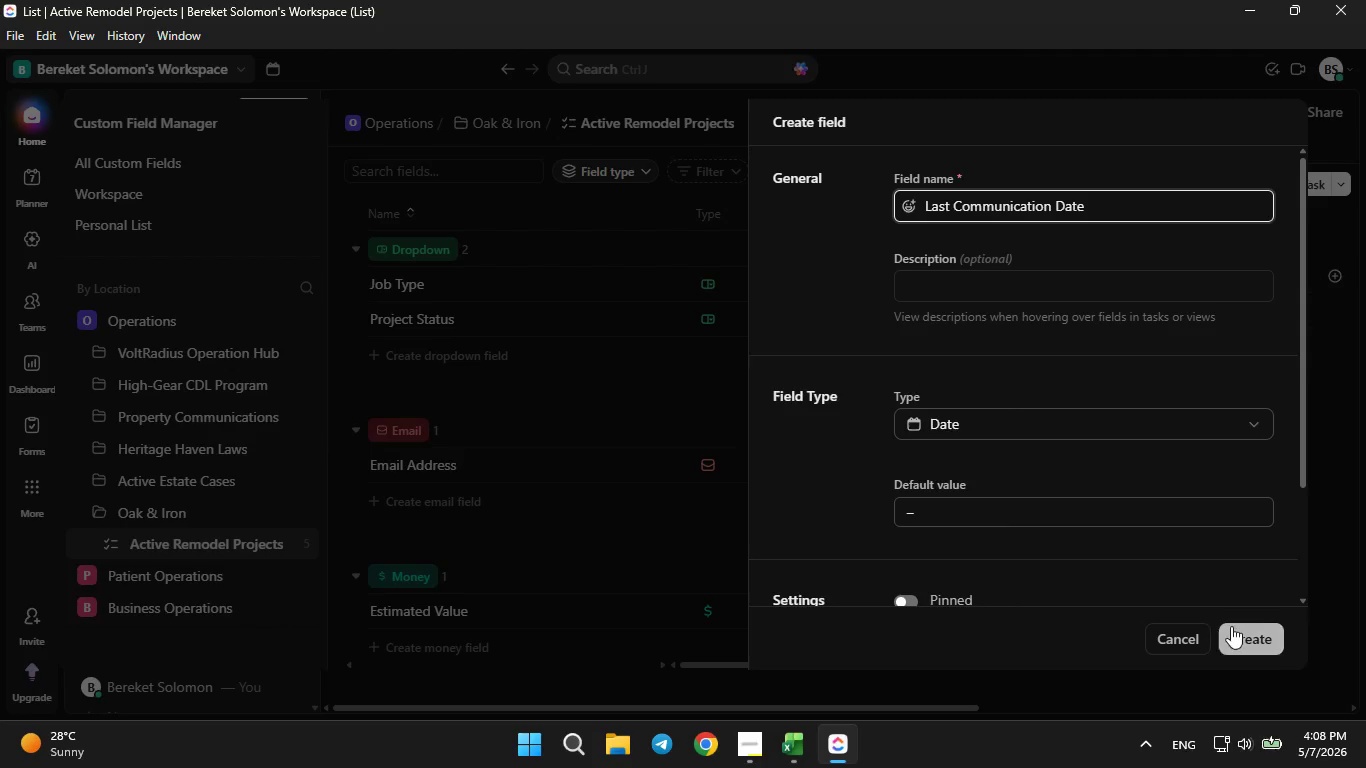 
left_click([1241, 634])
 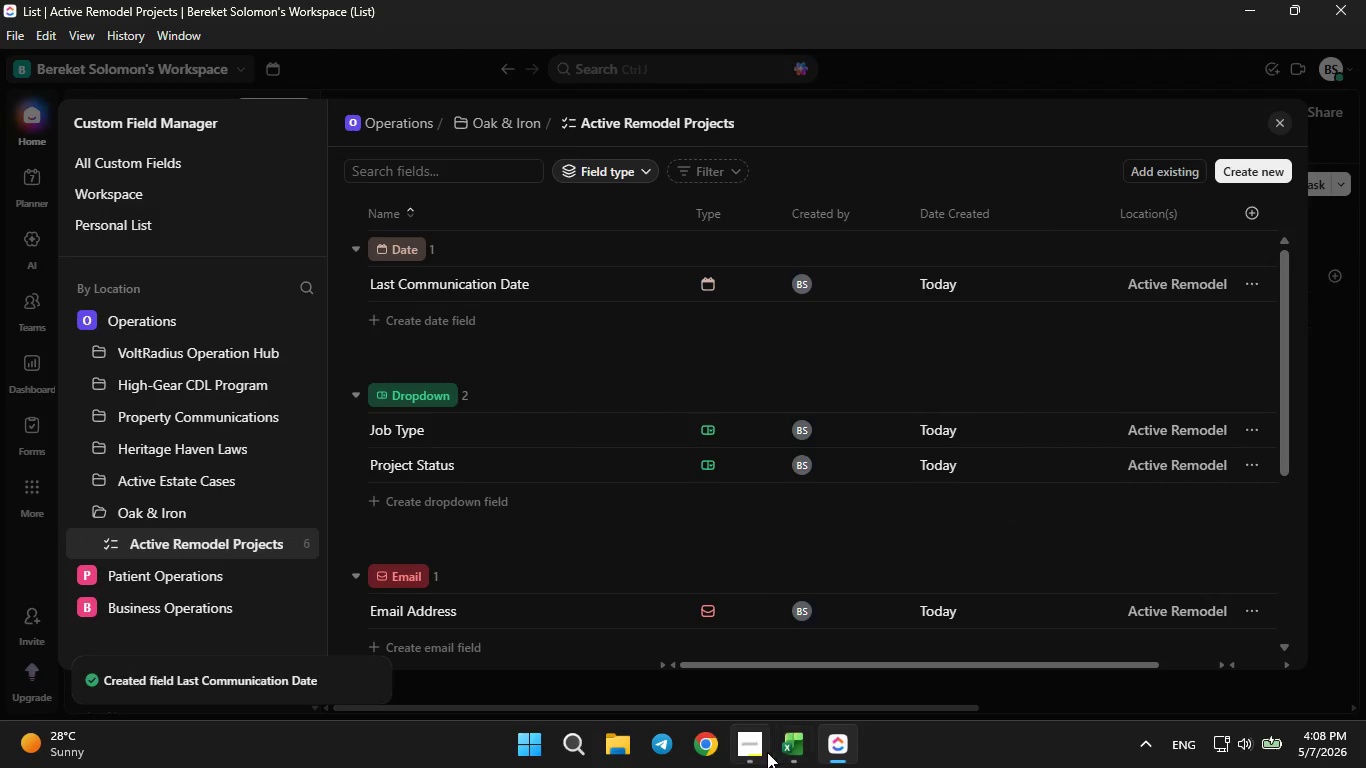 
left_click([798, 750])
 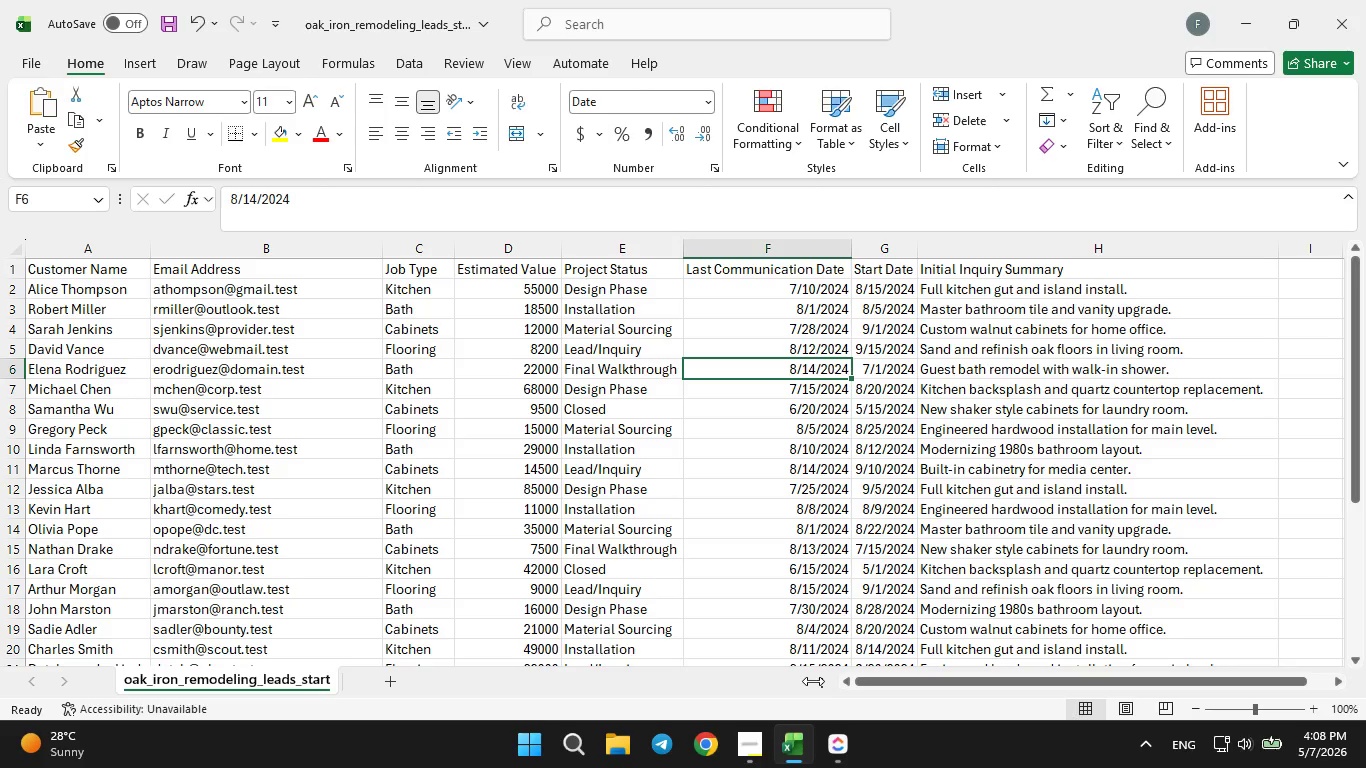 
wait(17.06)
 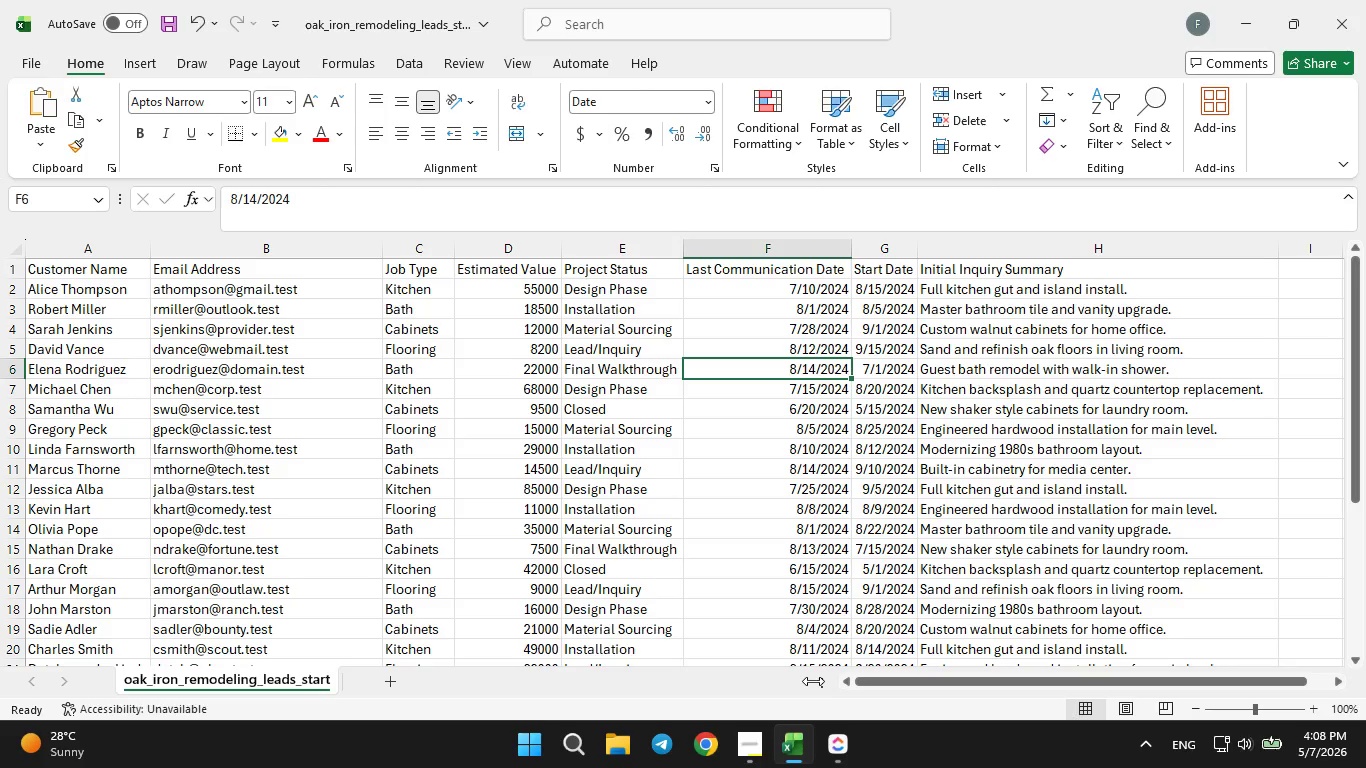 
double_click([883, 273])
 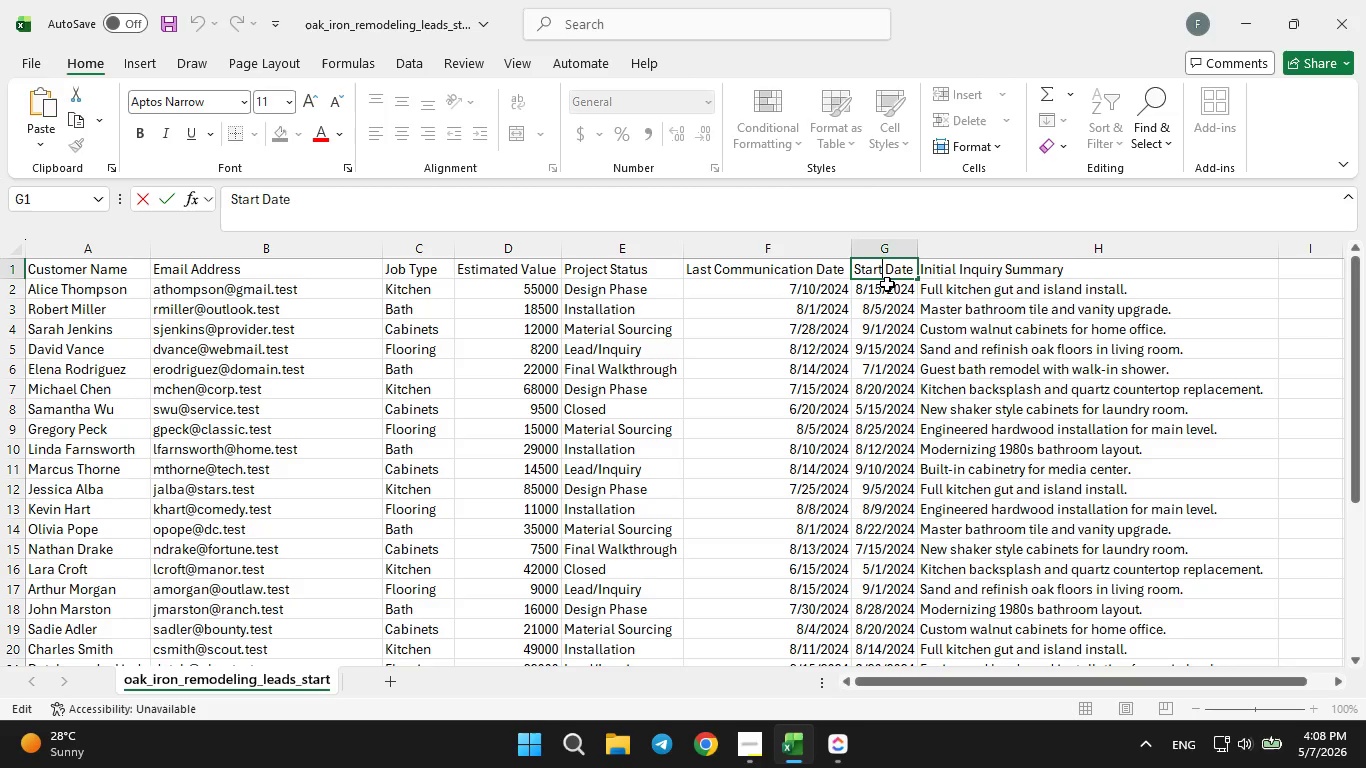 
hold_key(key=ArrowLeft, duration=0.47)
 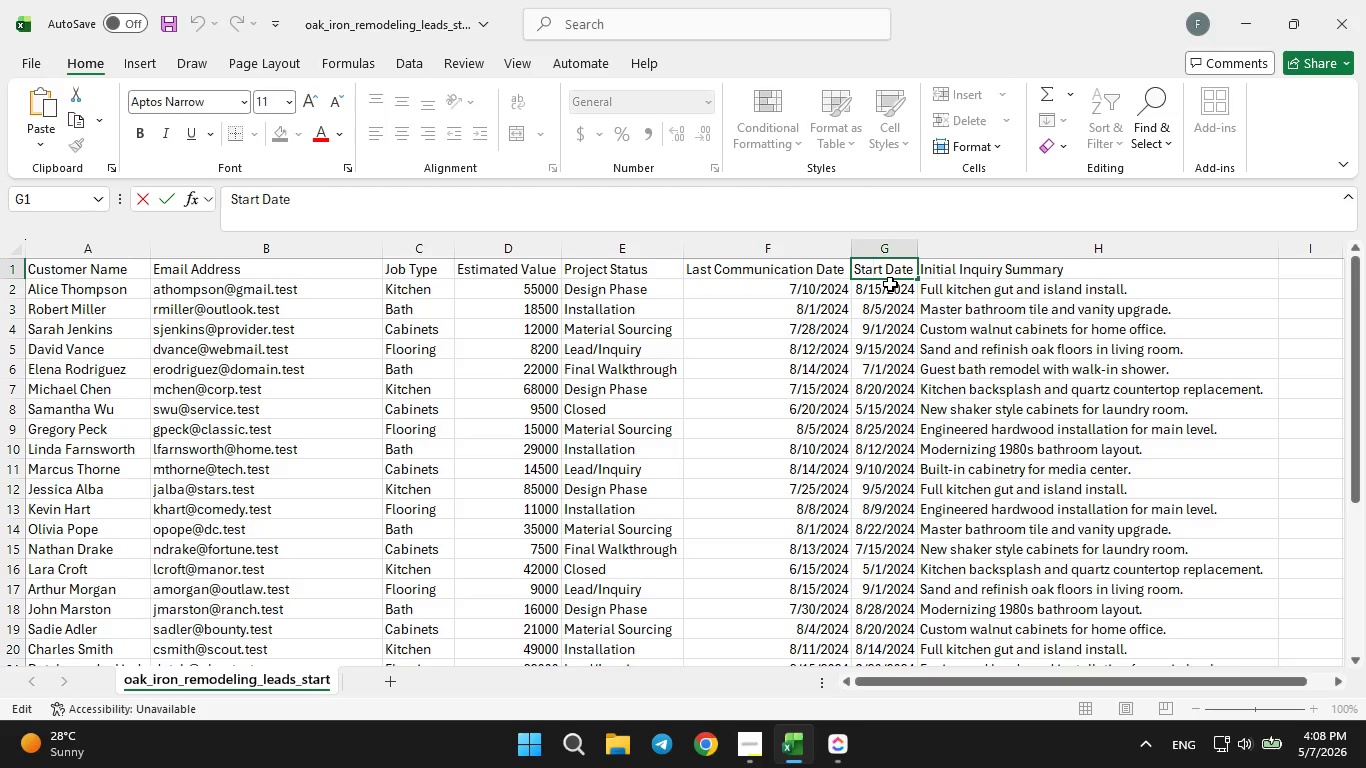 
key(ArrowLeft)
 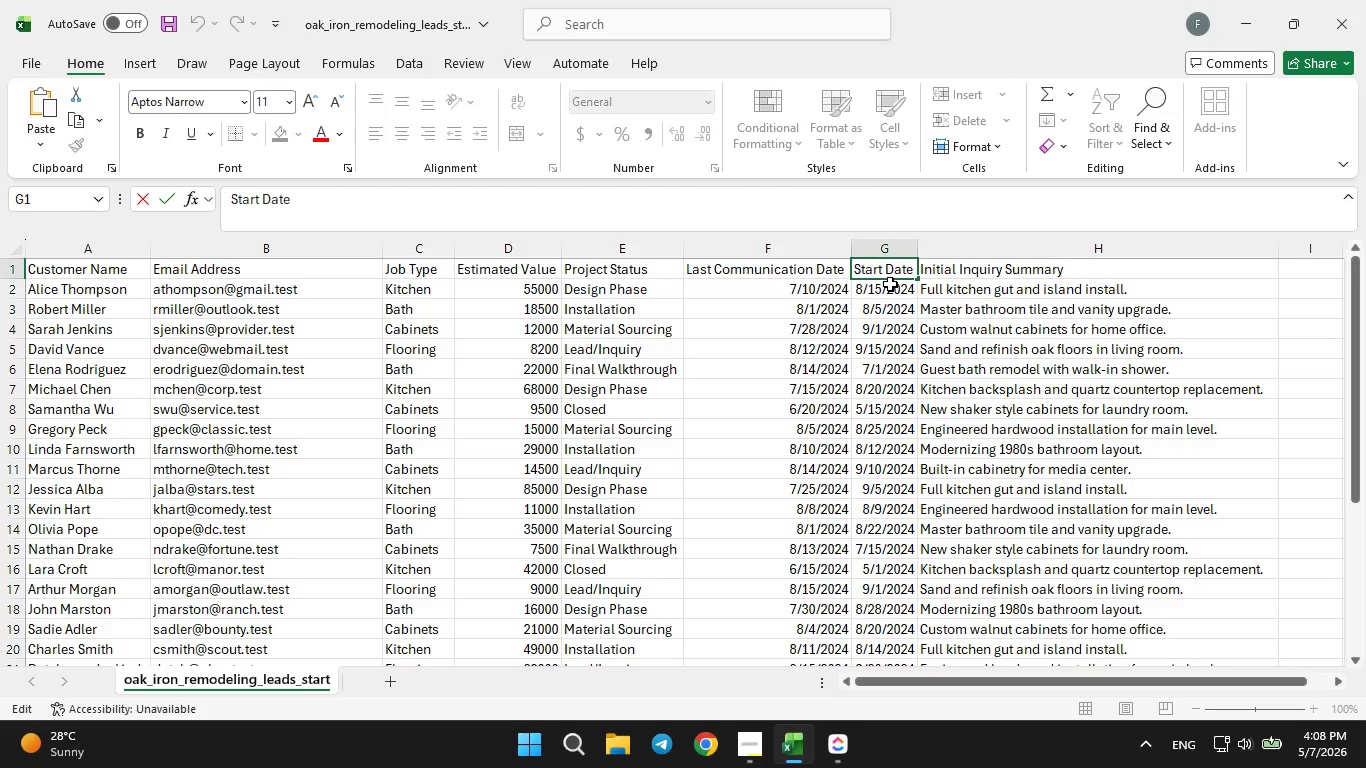 
key(ArrowLeft)
 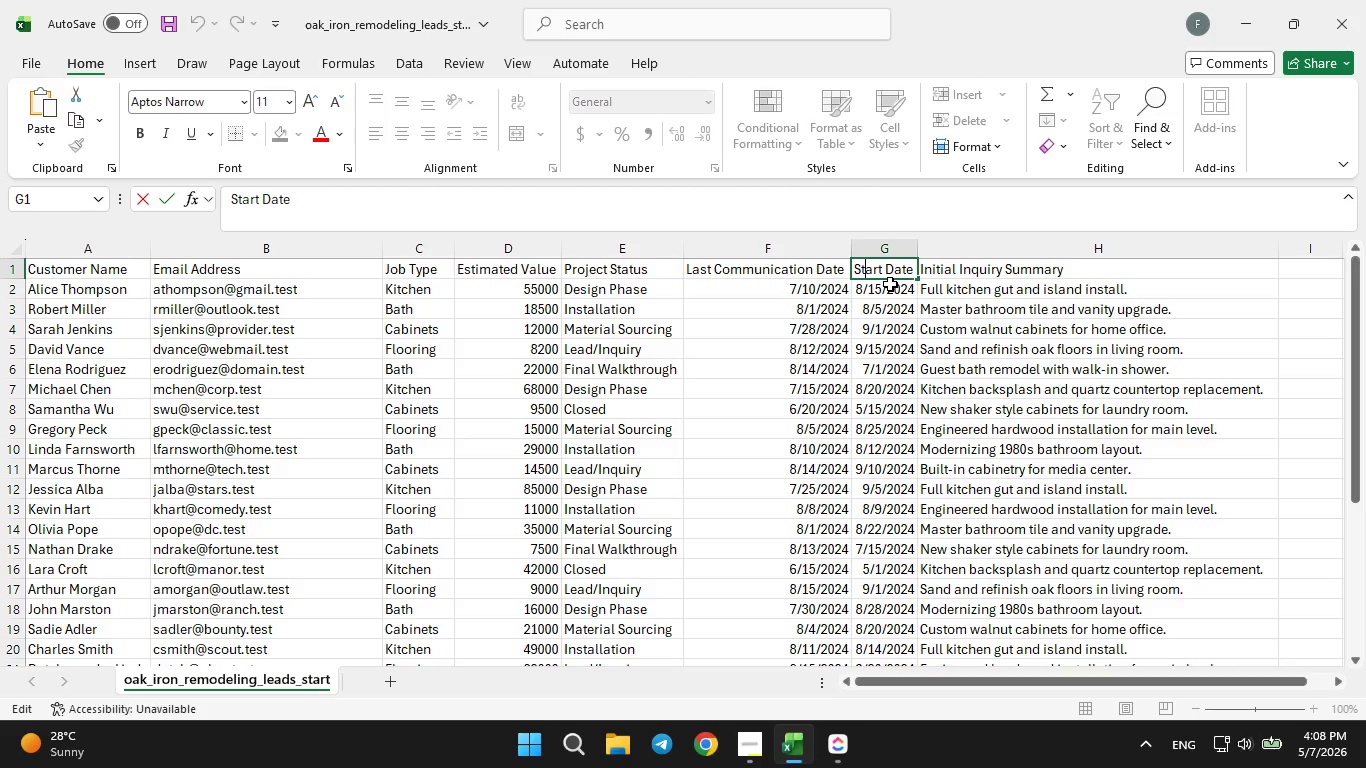 
key(ArrowLeft)
 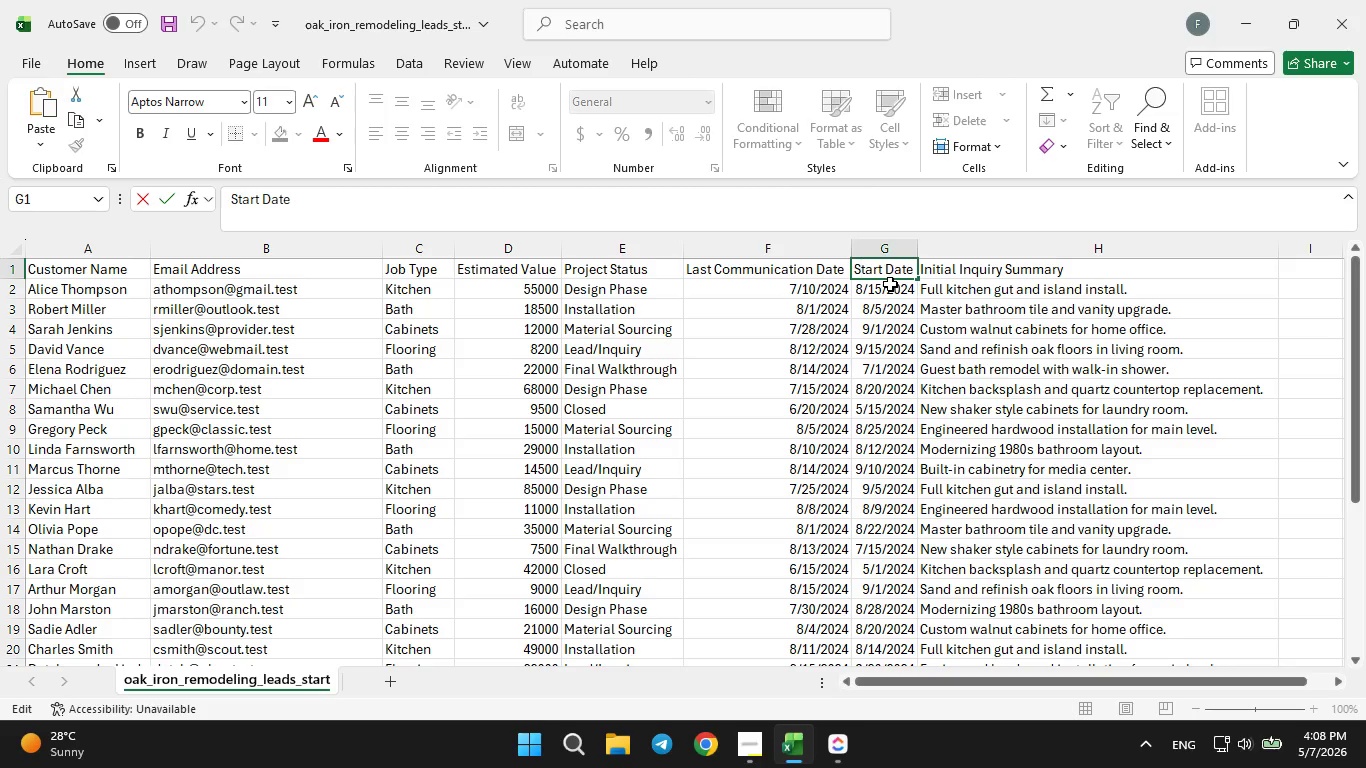 
key(ArrowLeft)
 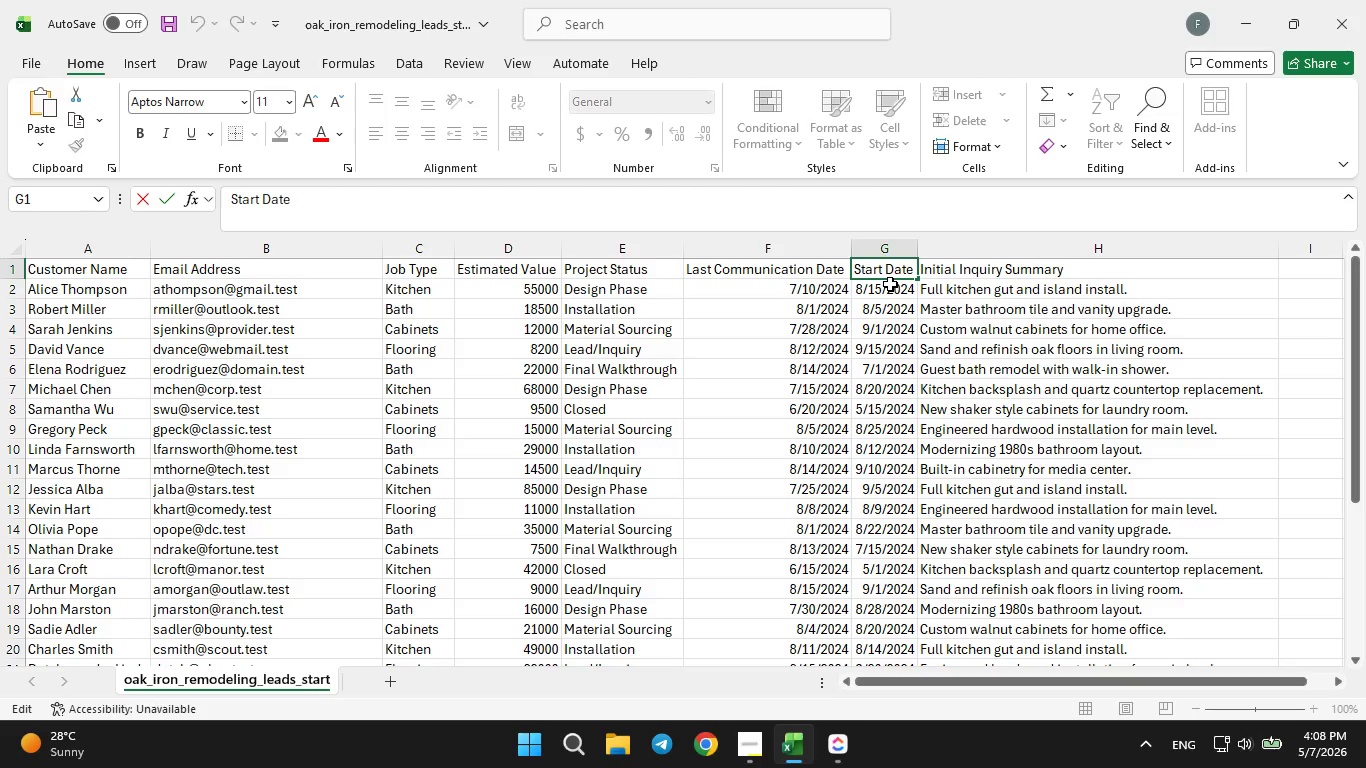 
type(Installation )
 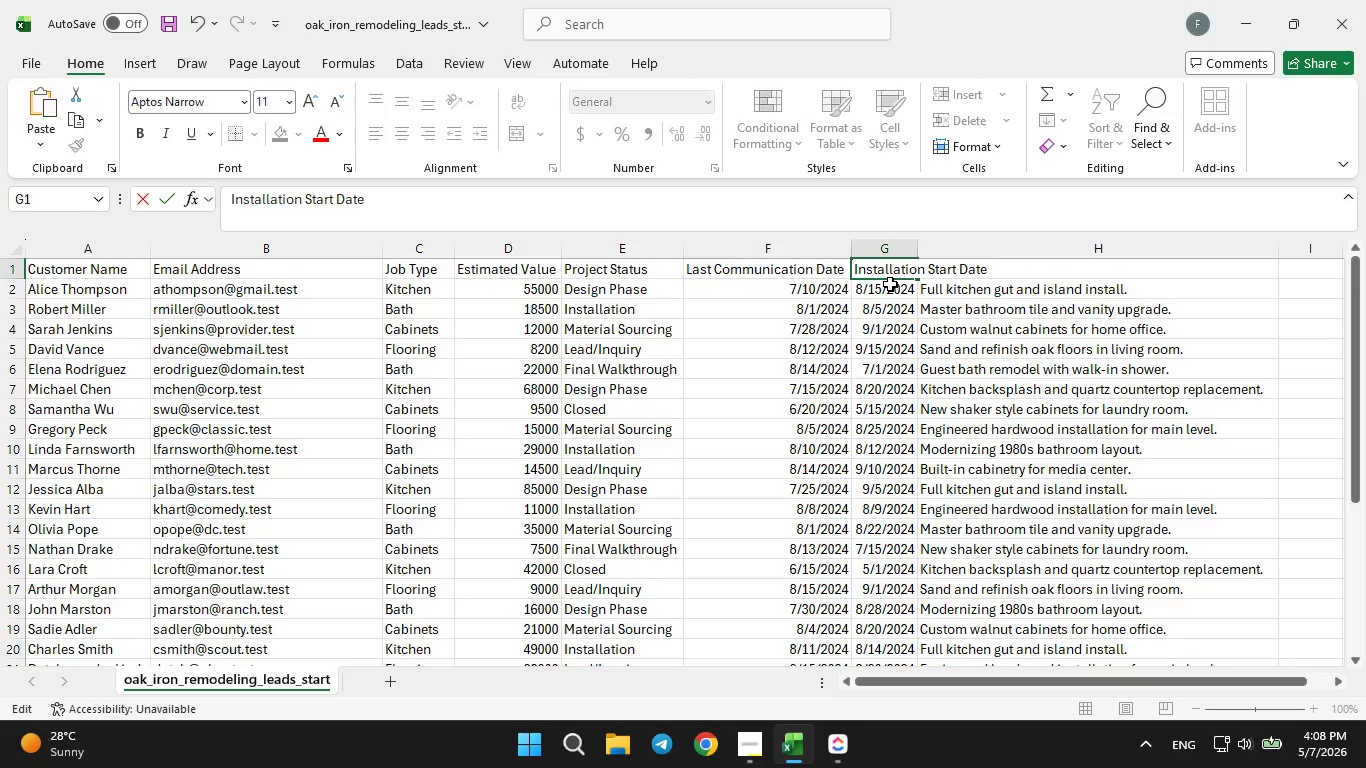 
key(Enter)
 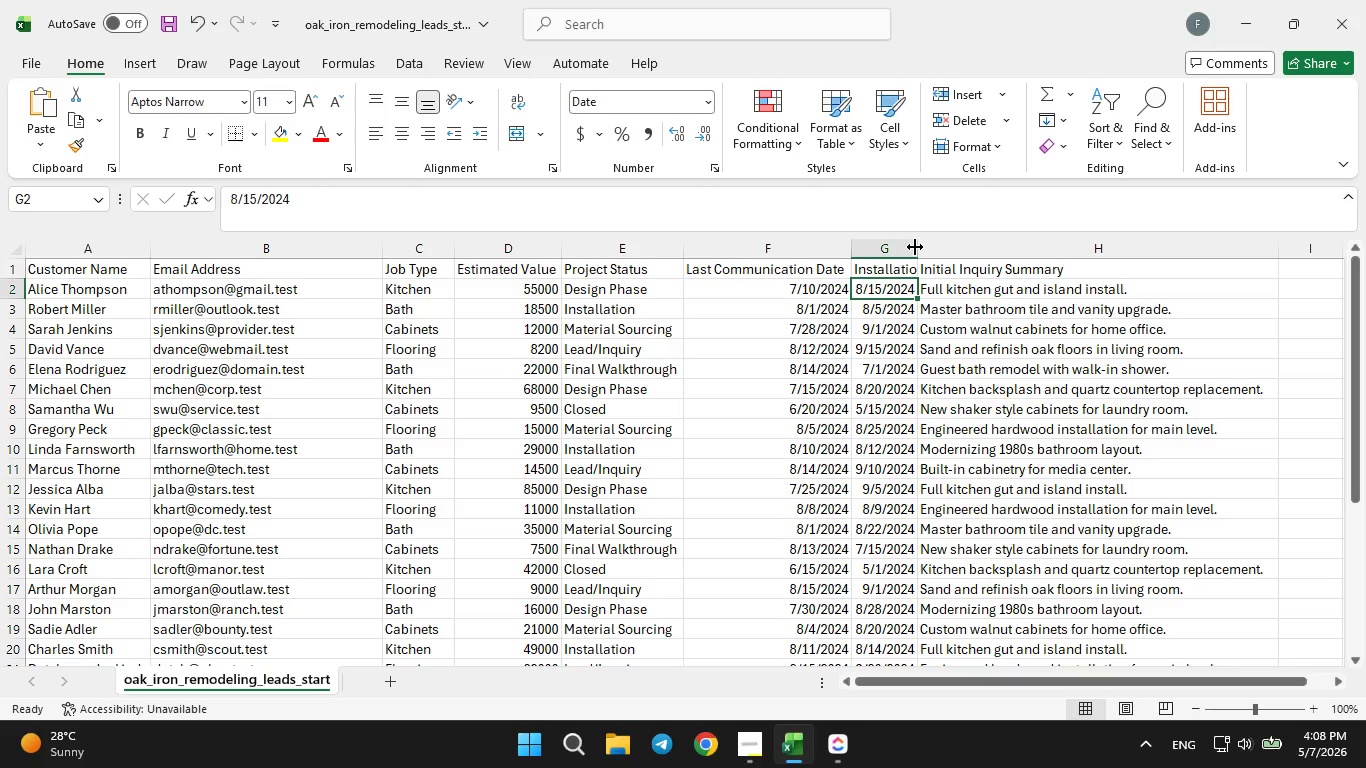 
double_click([915, 247])
 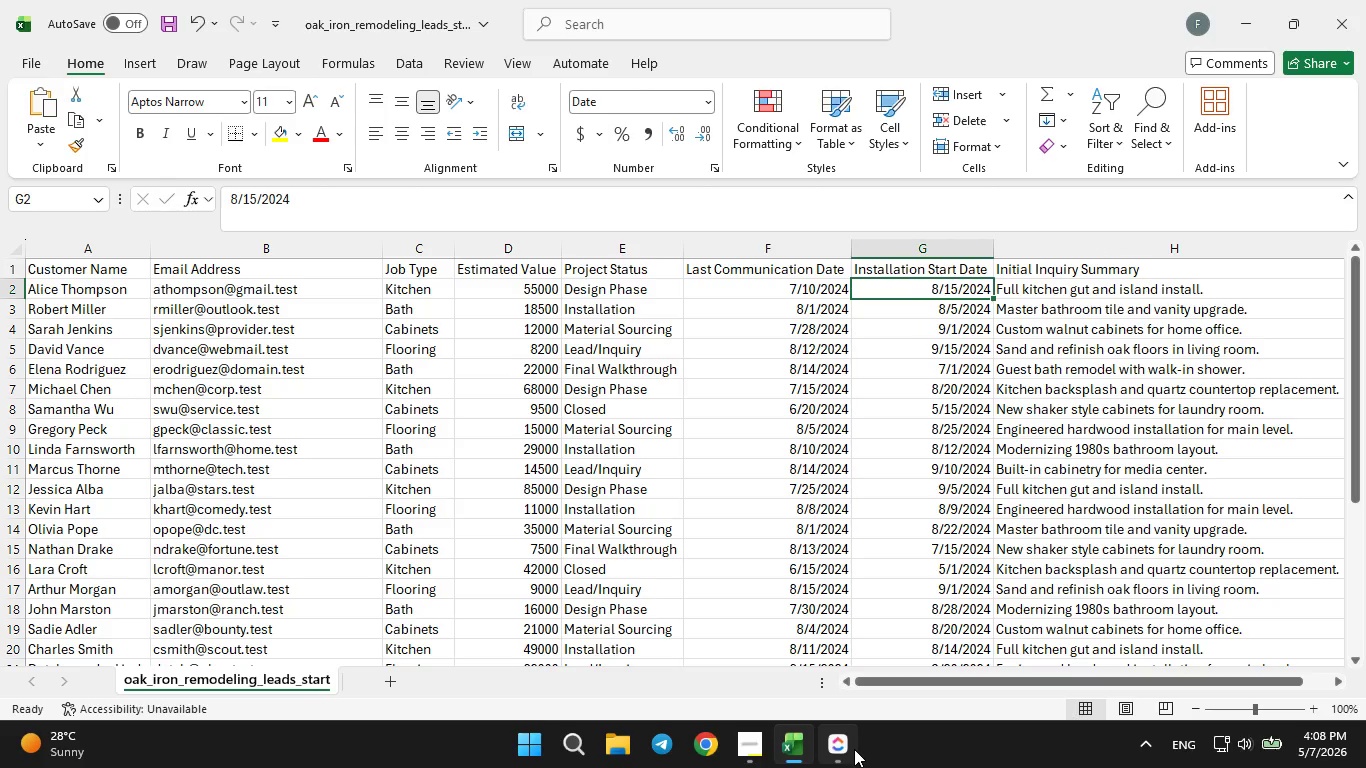 
left_click([853, 749])
 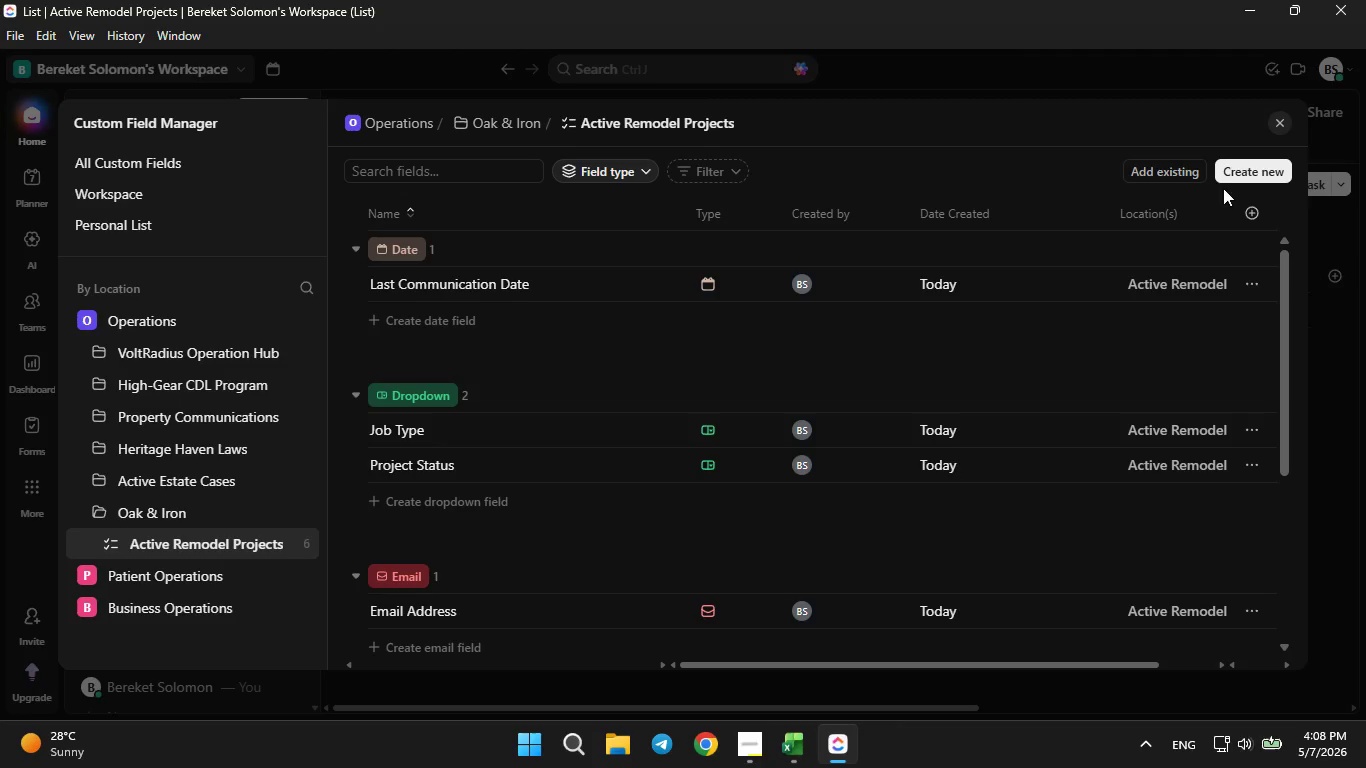 
left_click([1227, 180])
 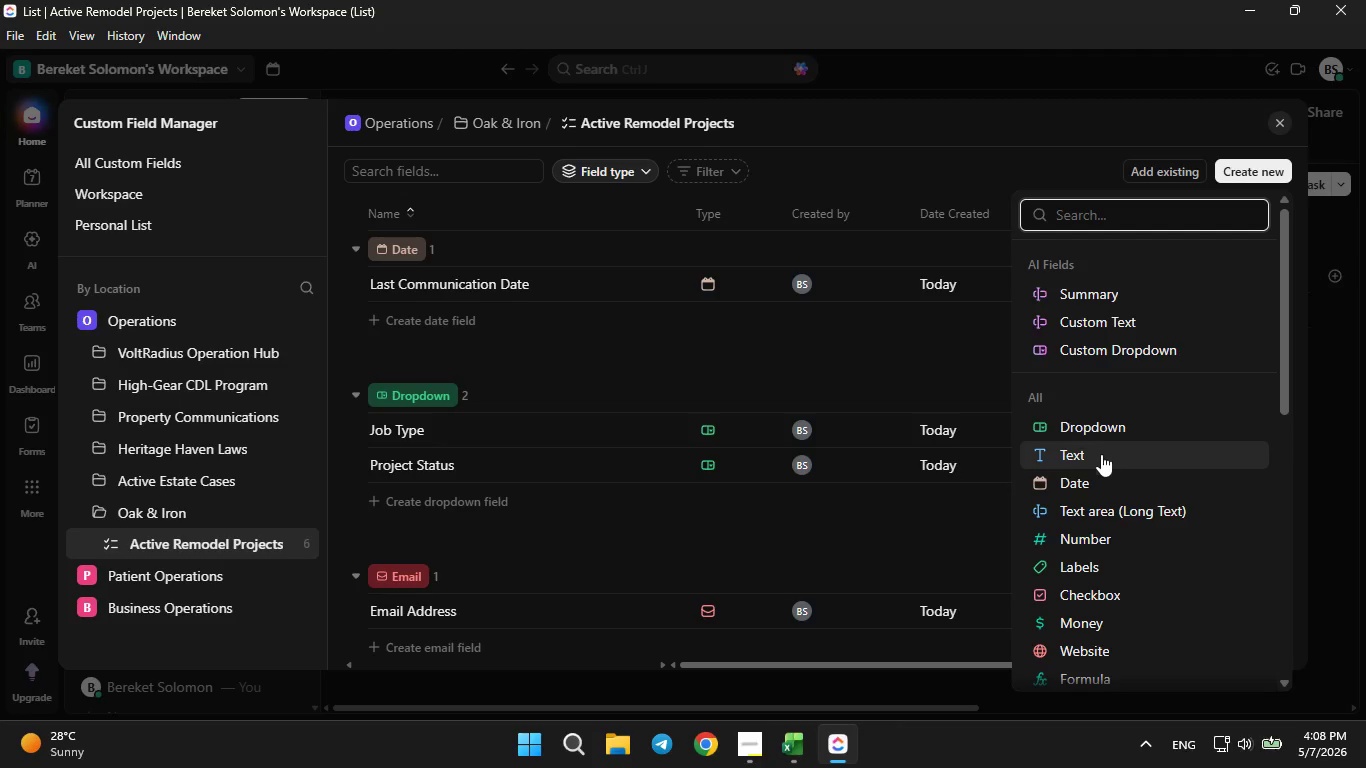 
left_click([1097, 473])
 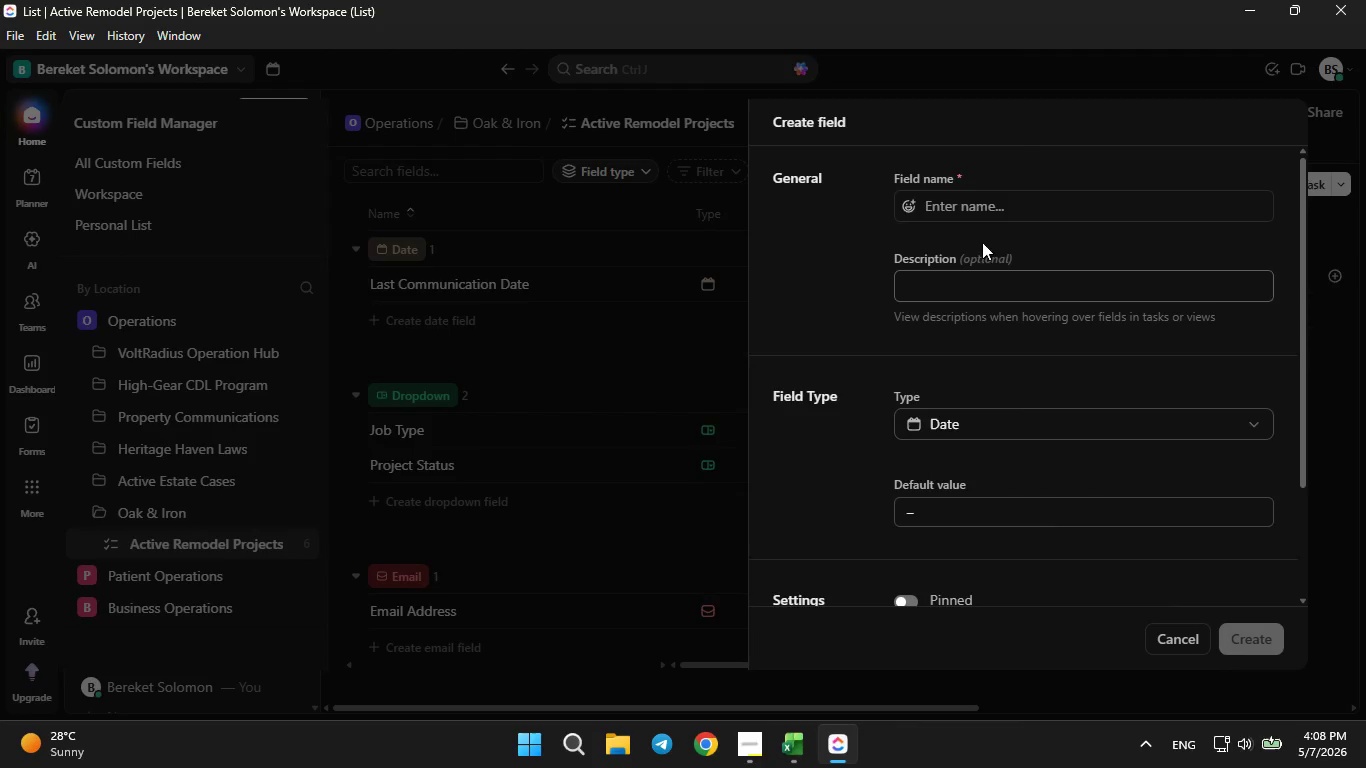 
left_click([992, 201])
 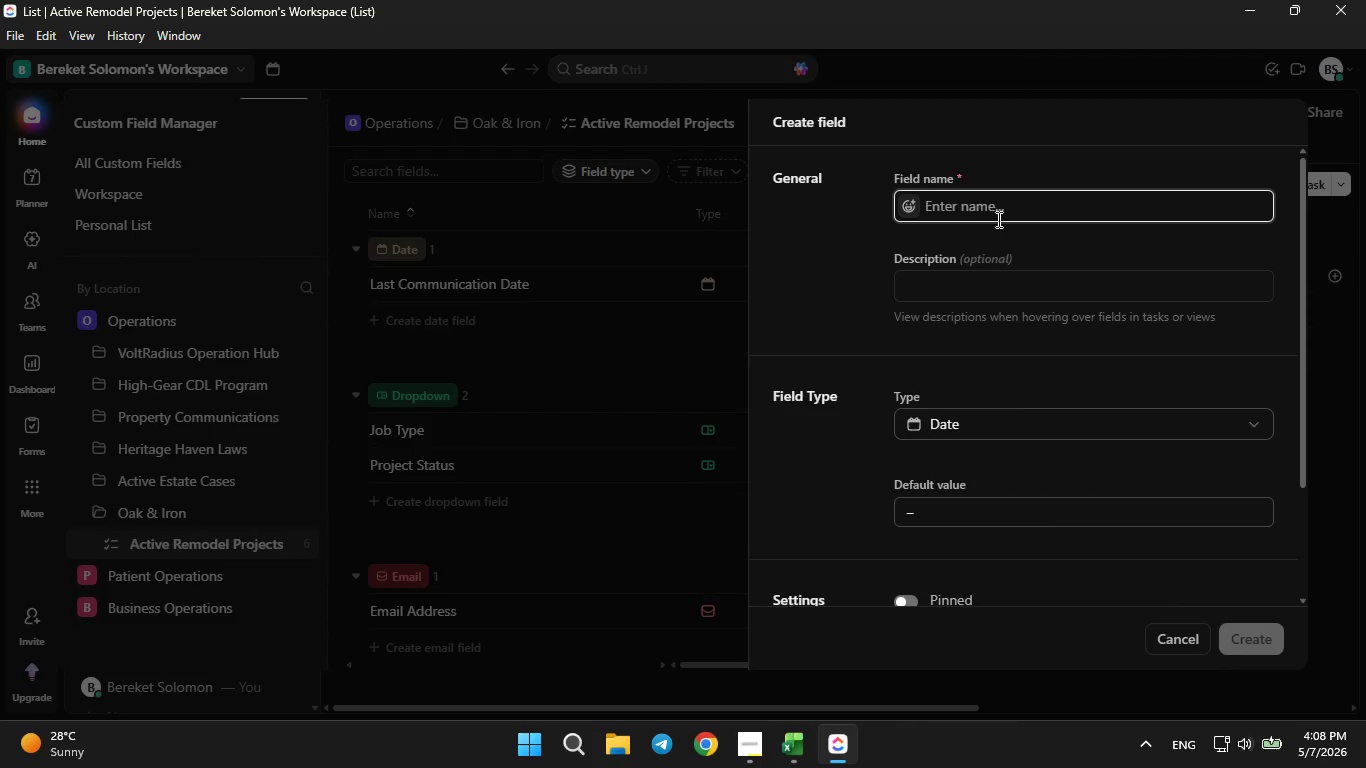 
type(Installation Start Date)
 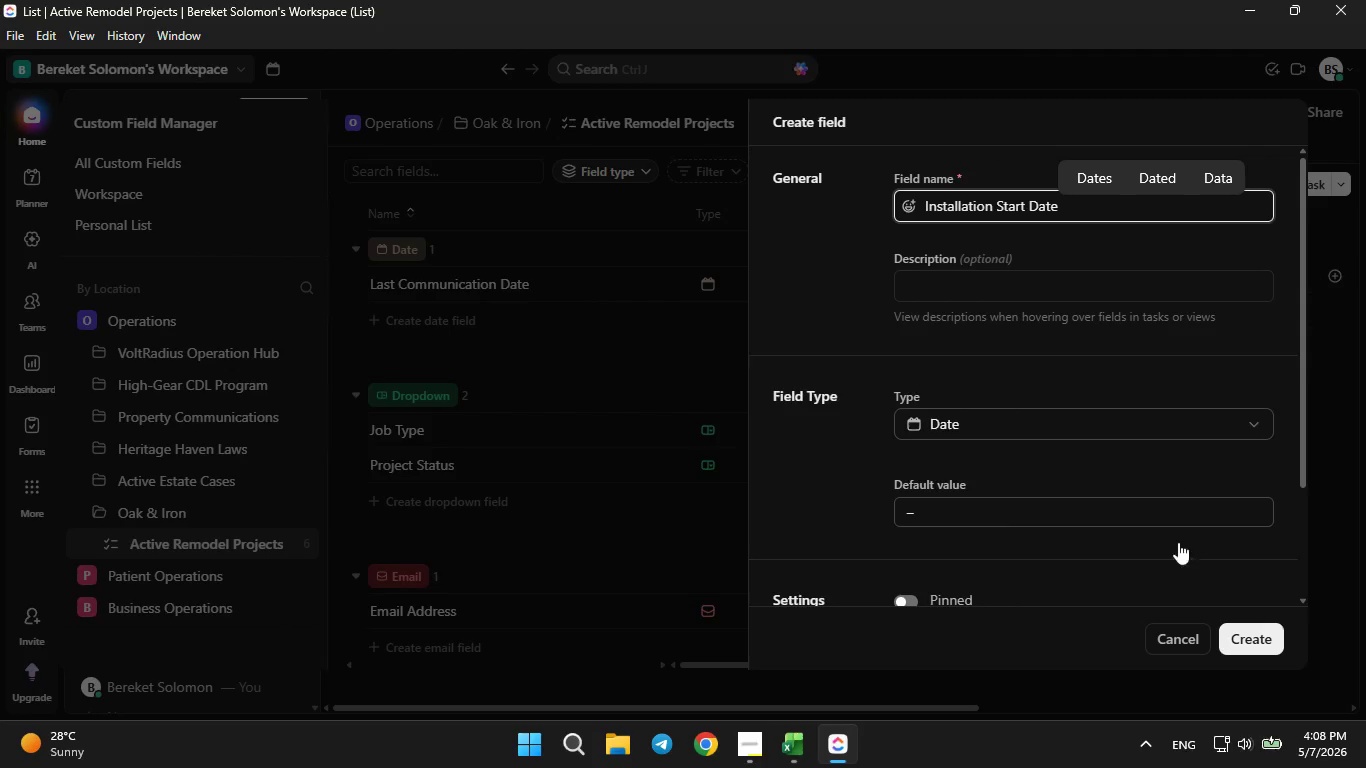 
left_click([1254, 648])
 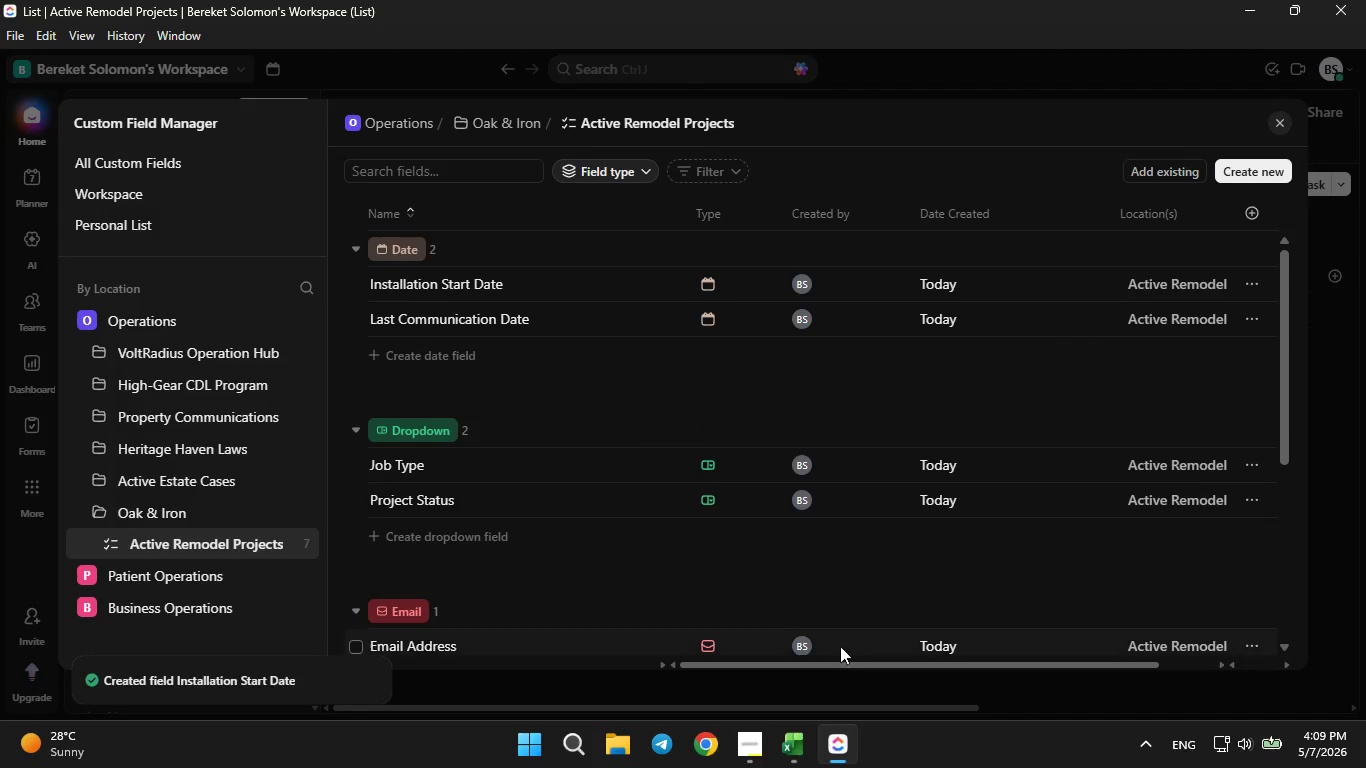 
left_click([804, 754])
 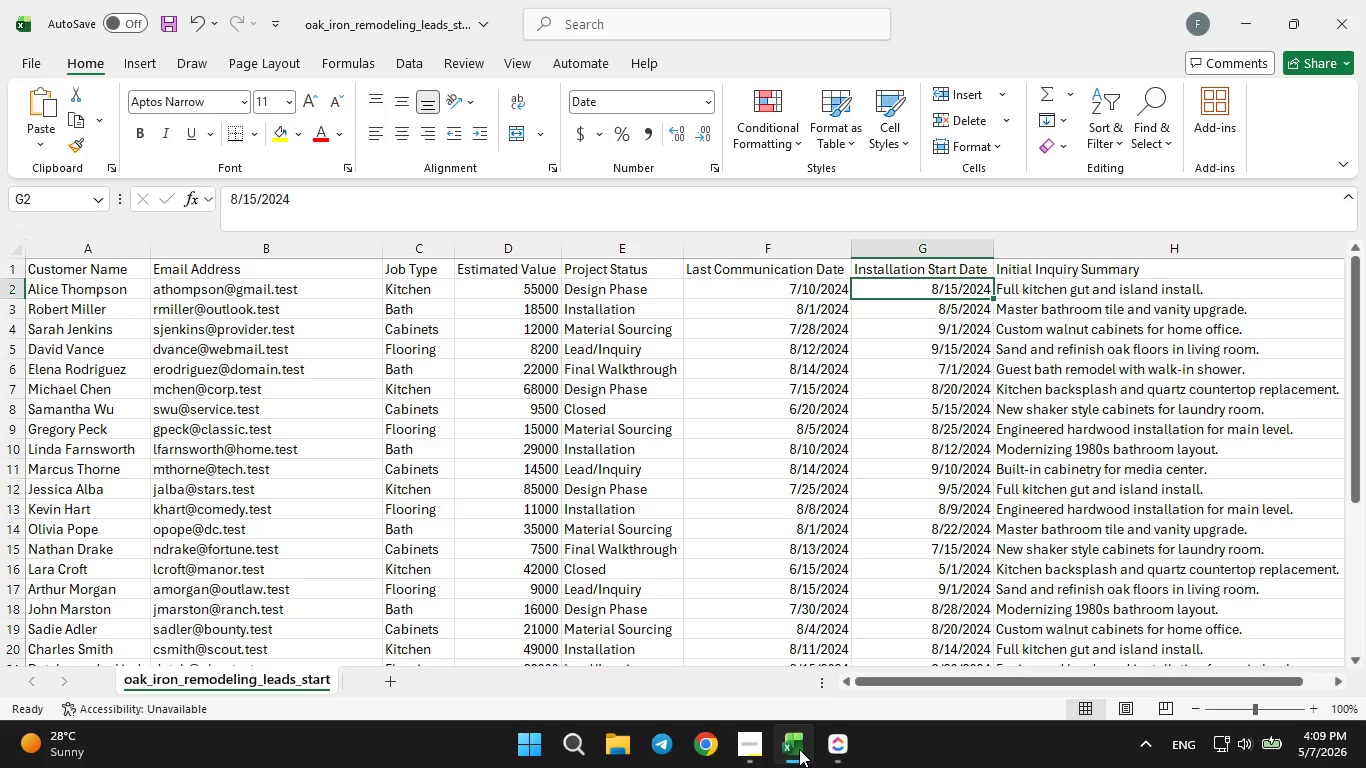 
wait(11.0)
 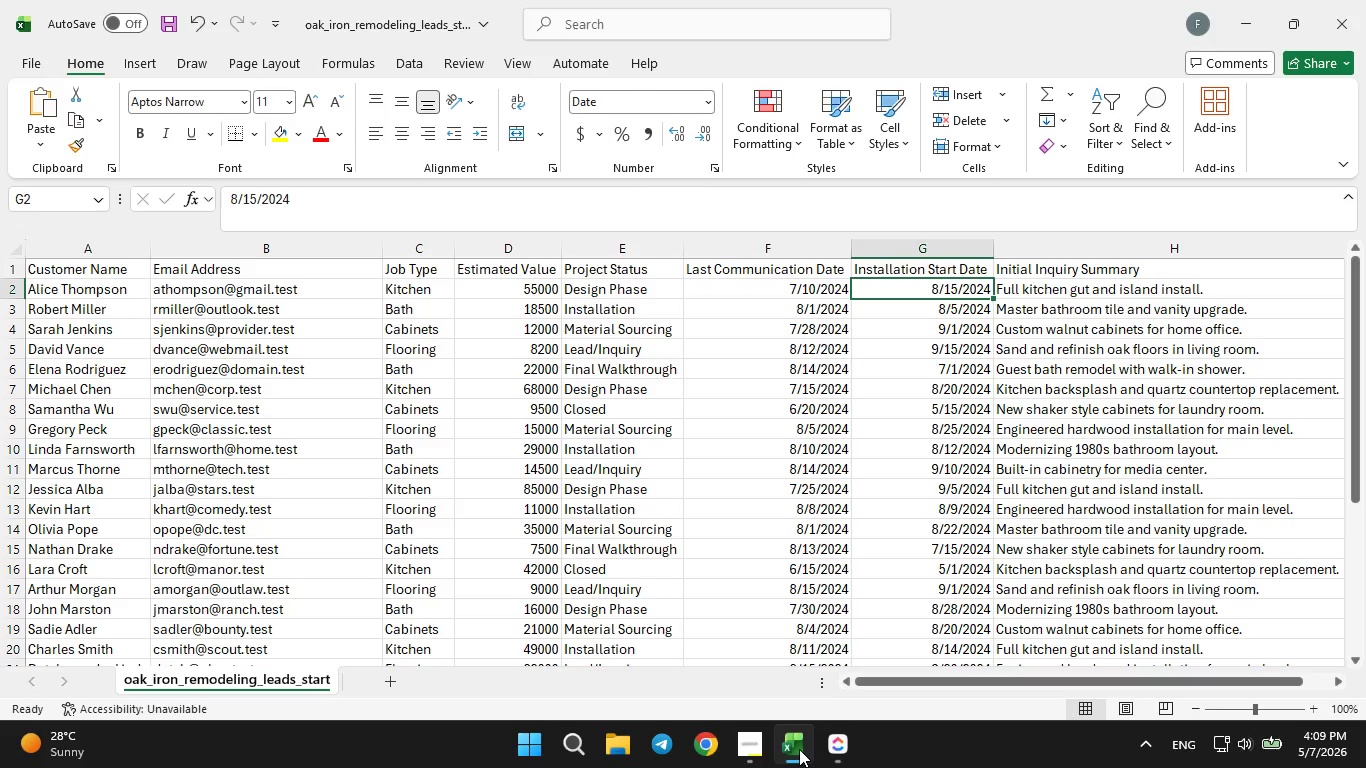 
left_click([1053, 302])
 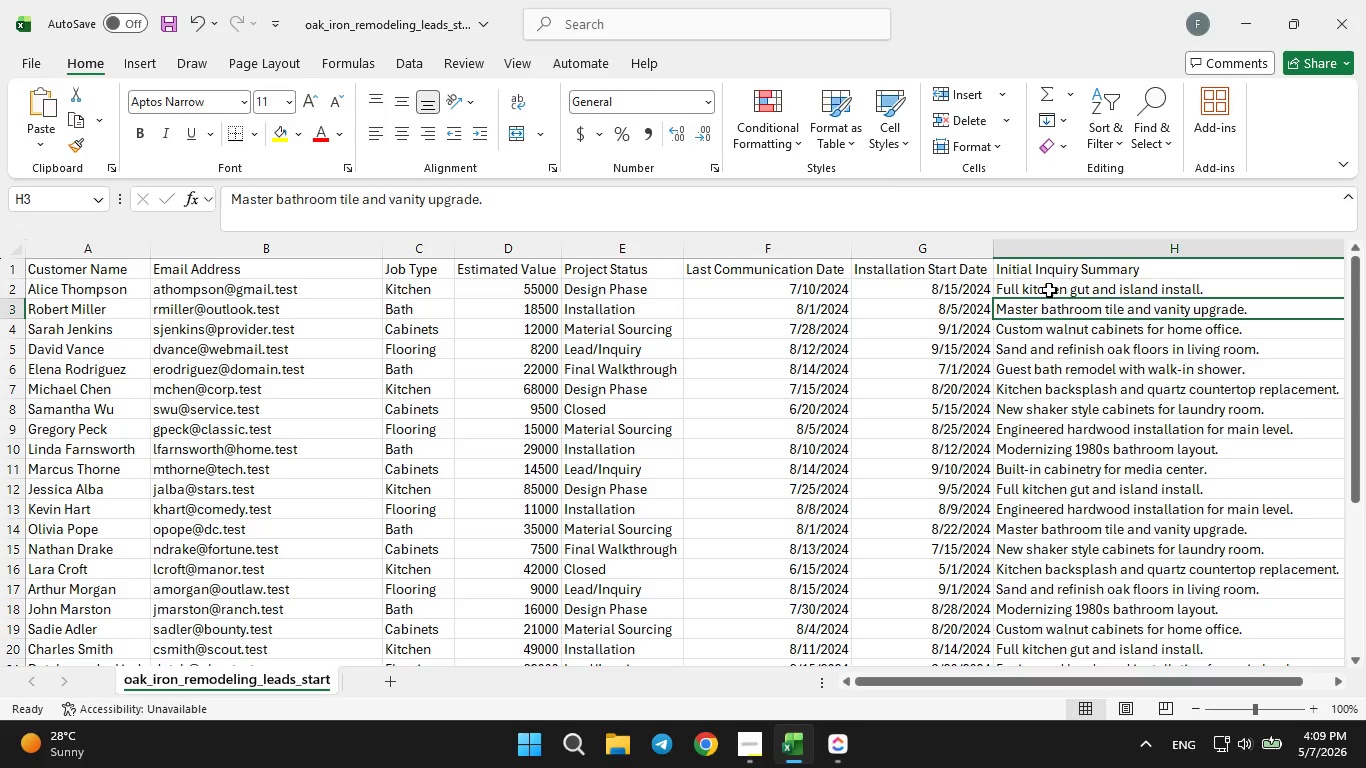 
left_click([1049, 287])
 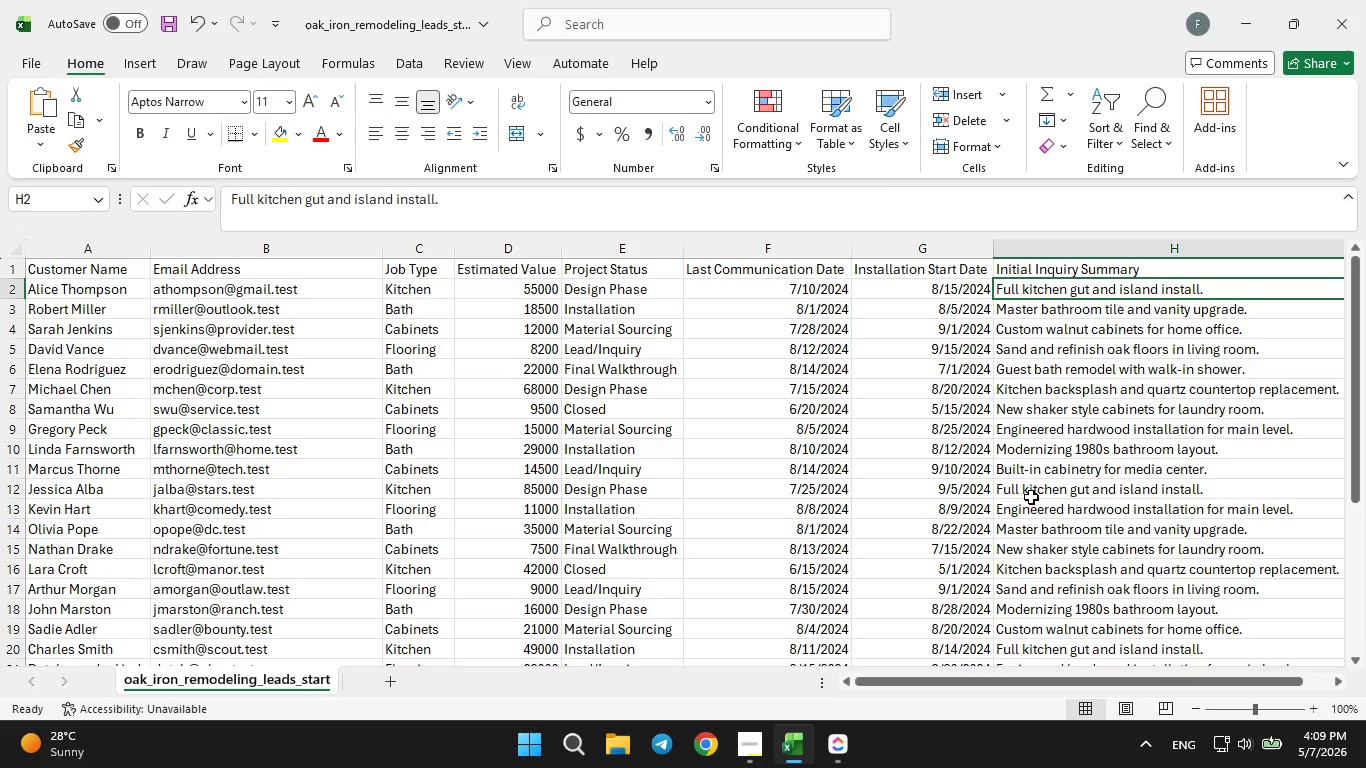 
left_click([1031, 489])
 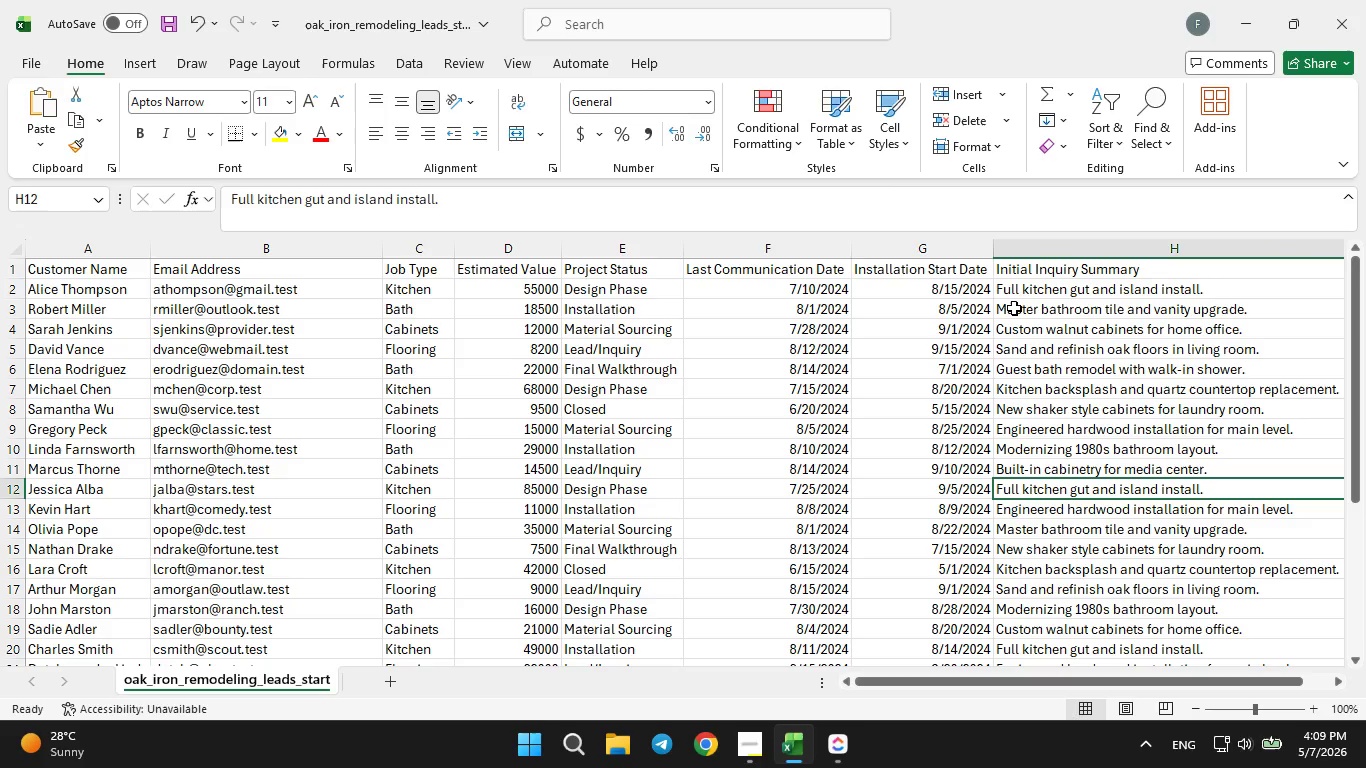 
left_click([1016, 308])
 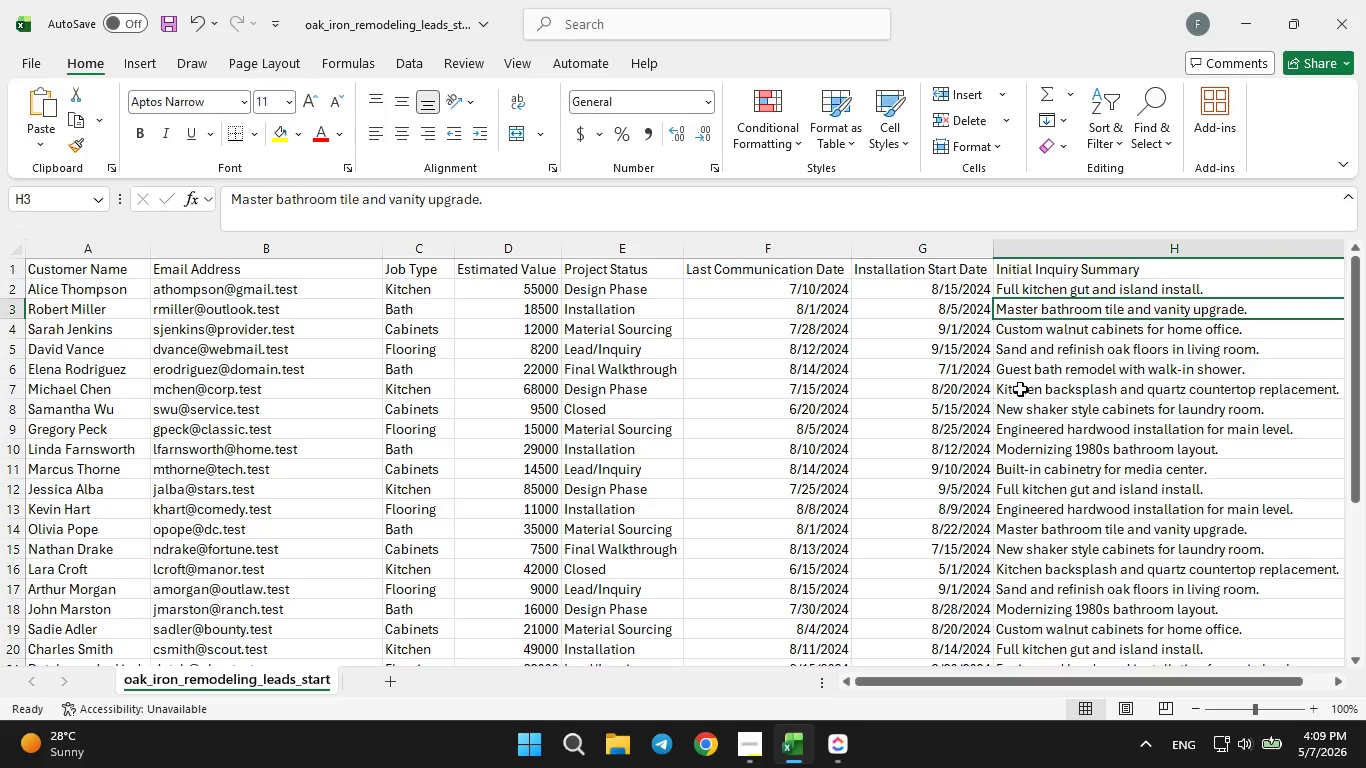 
left_click([1024, 324])
 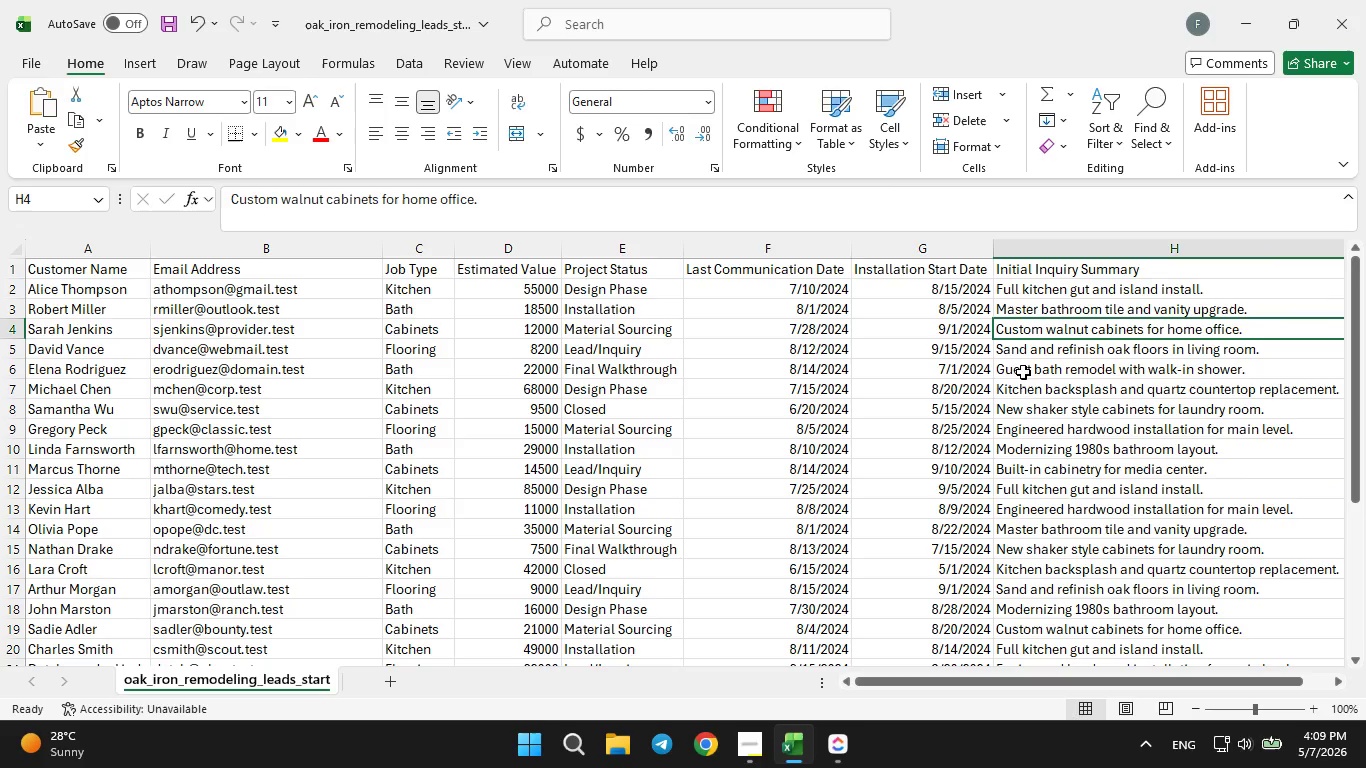 
left_click([1023, 357])
 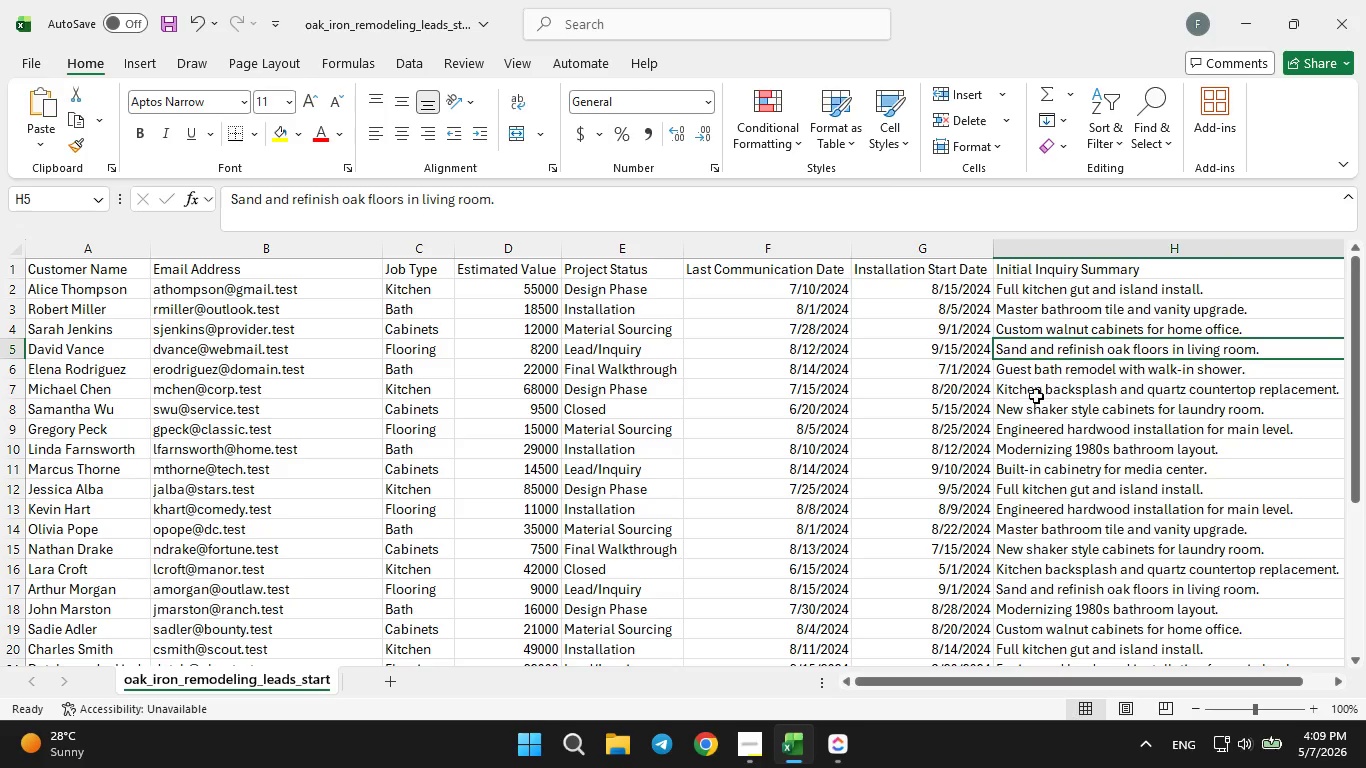 
left_click([1036, 374])
 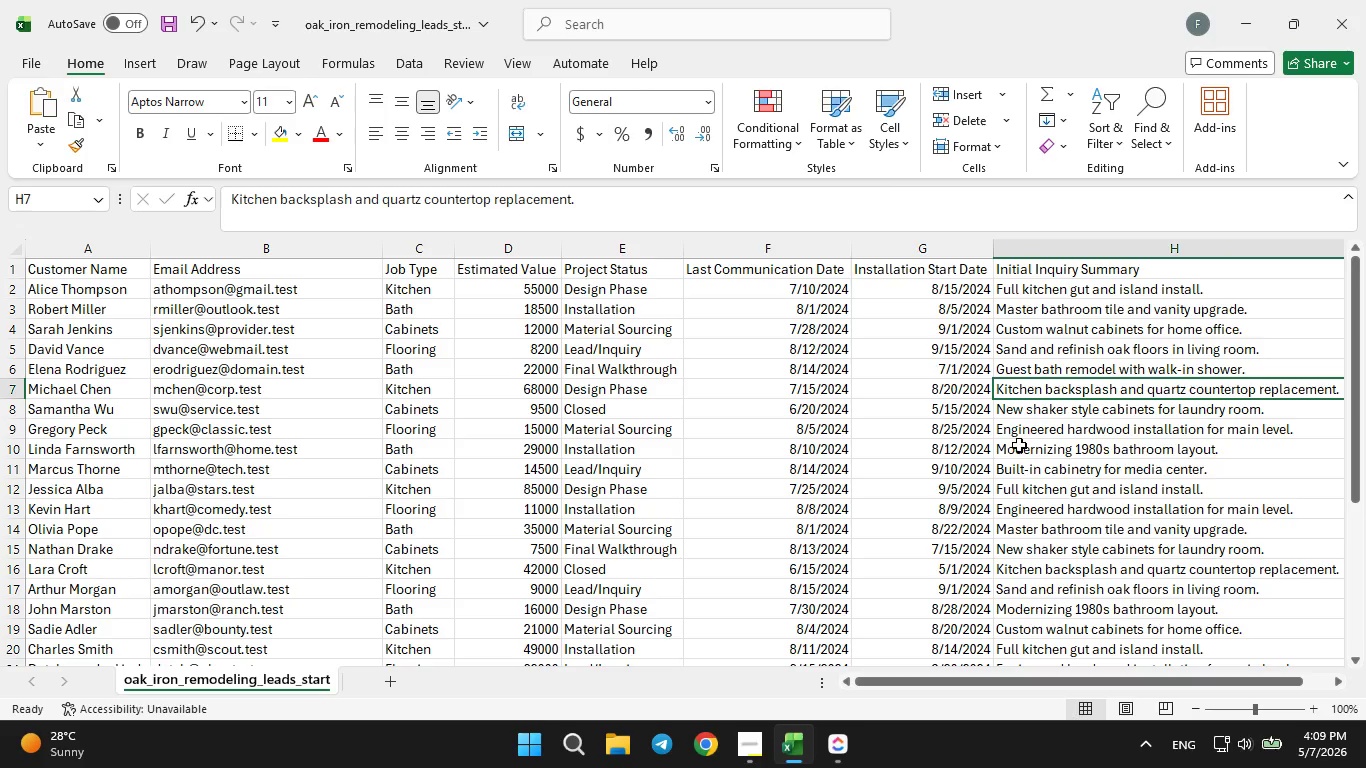 
wait(6.66)
 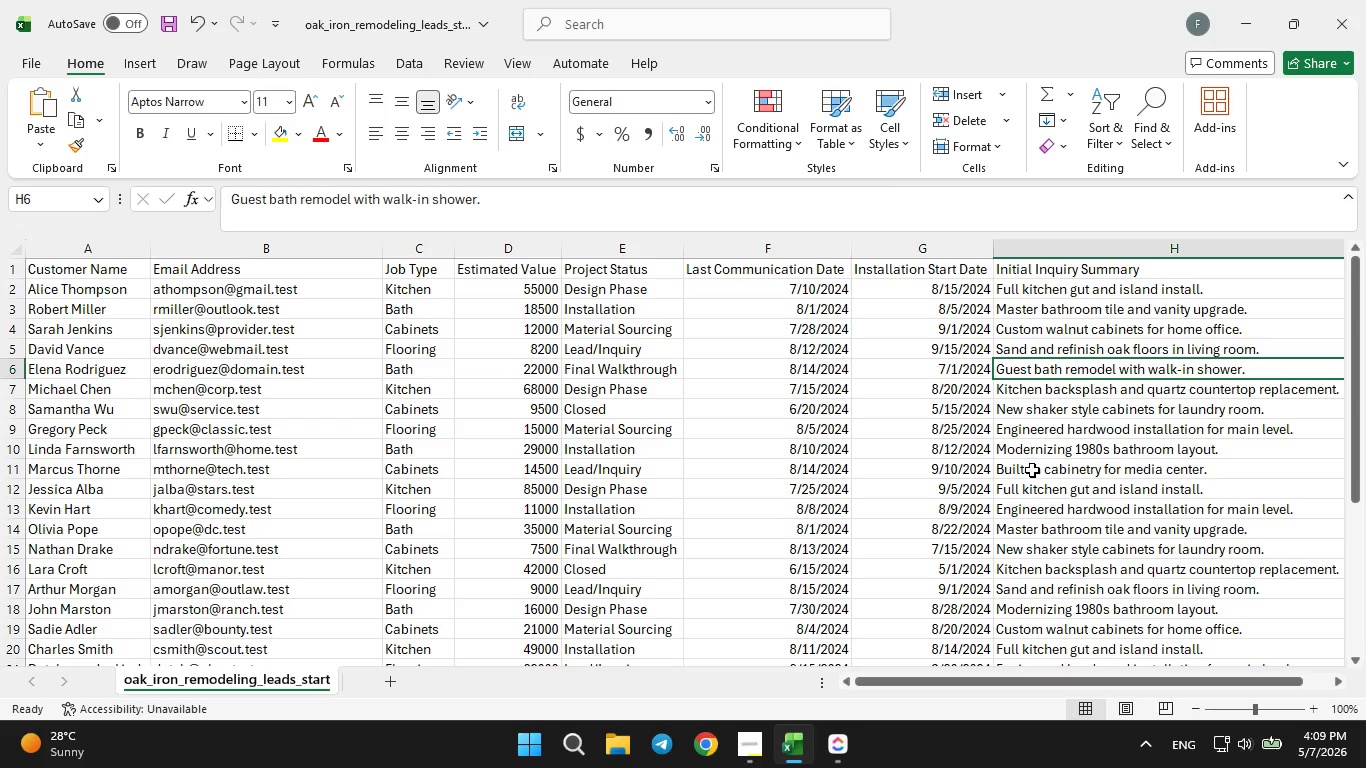 
left_click([1021, 416])
 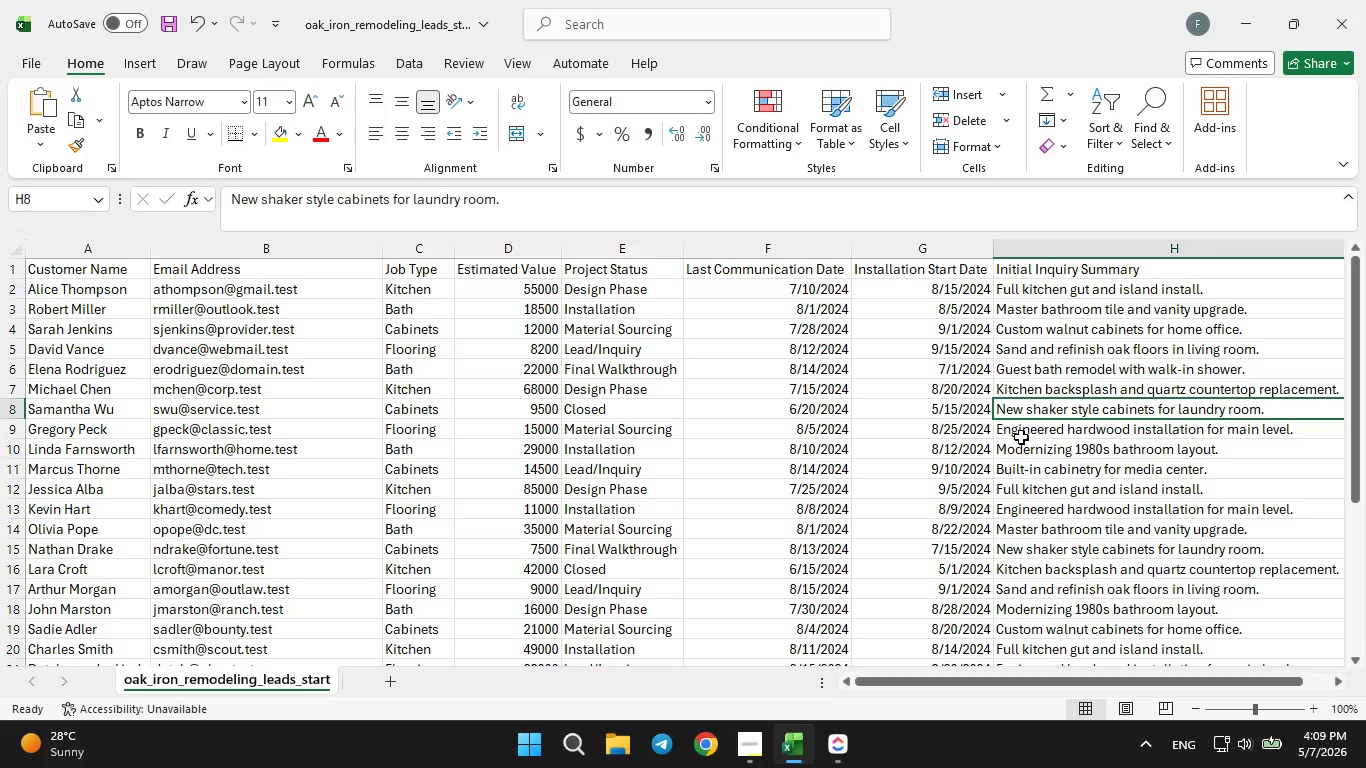 
left_click([1019, 433])
 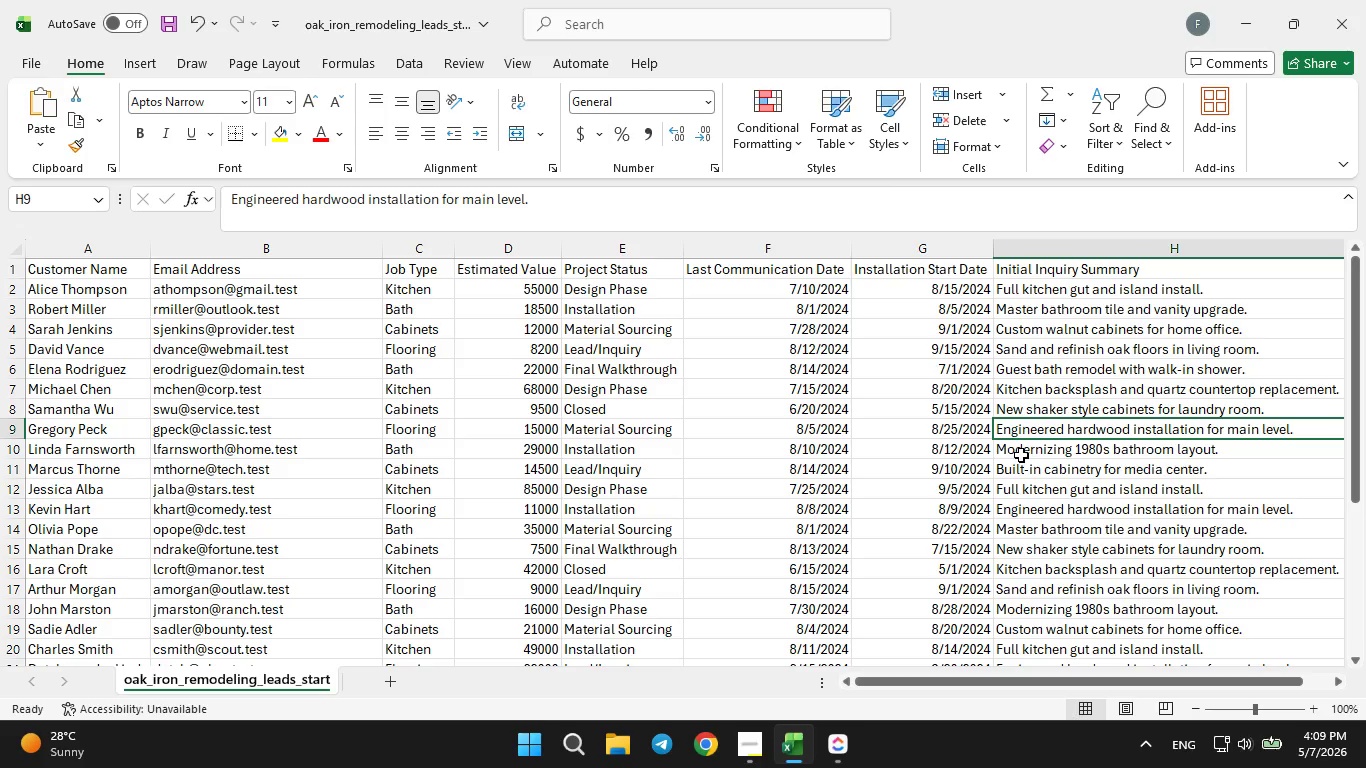 
left_click([1021, 455])
 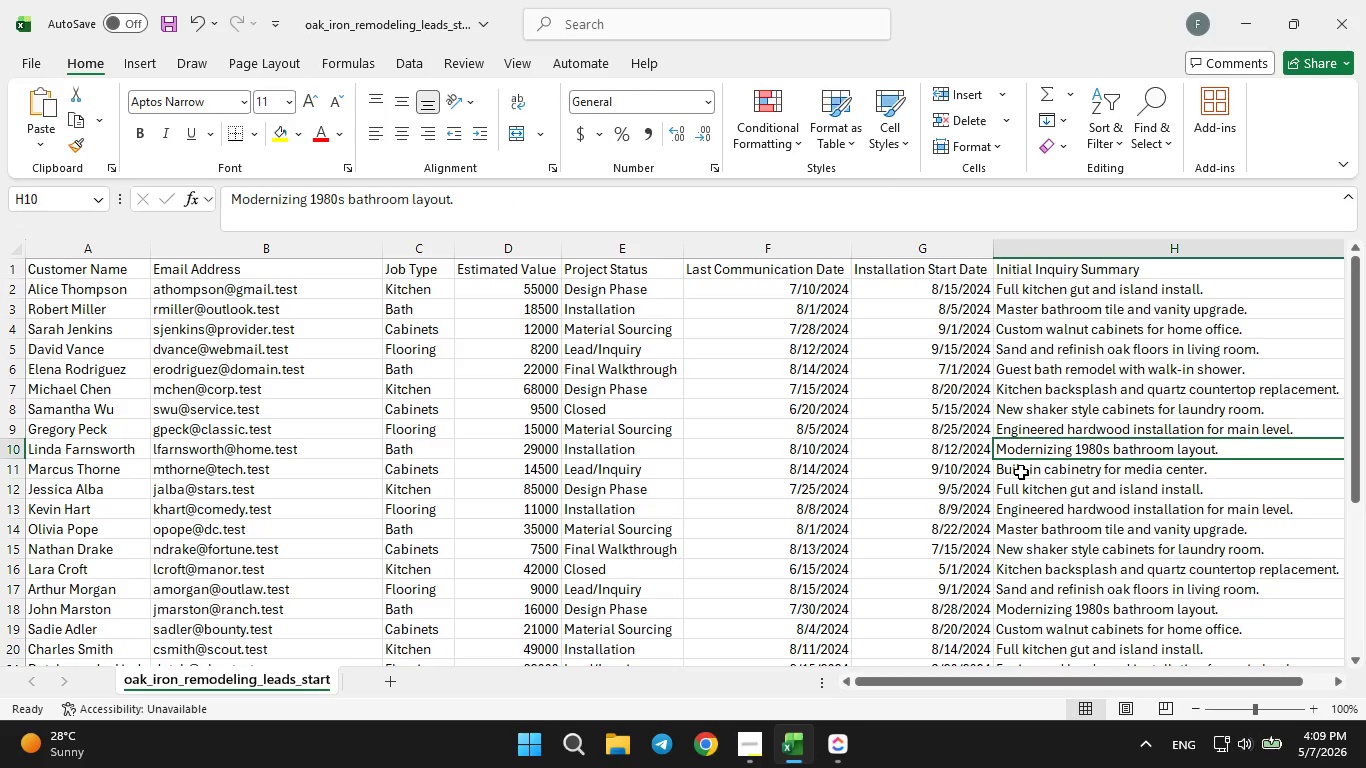 
double_click([1021, 472])
 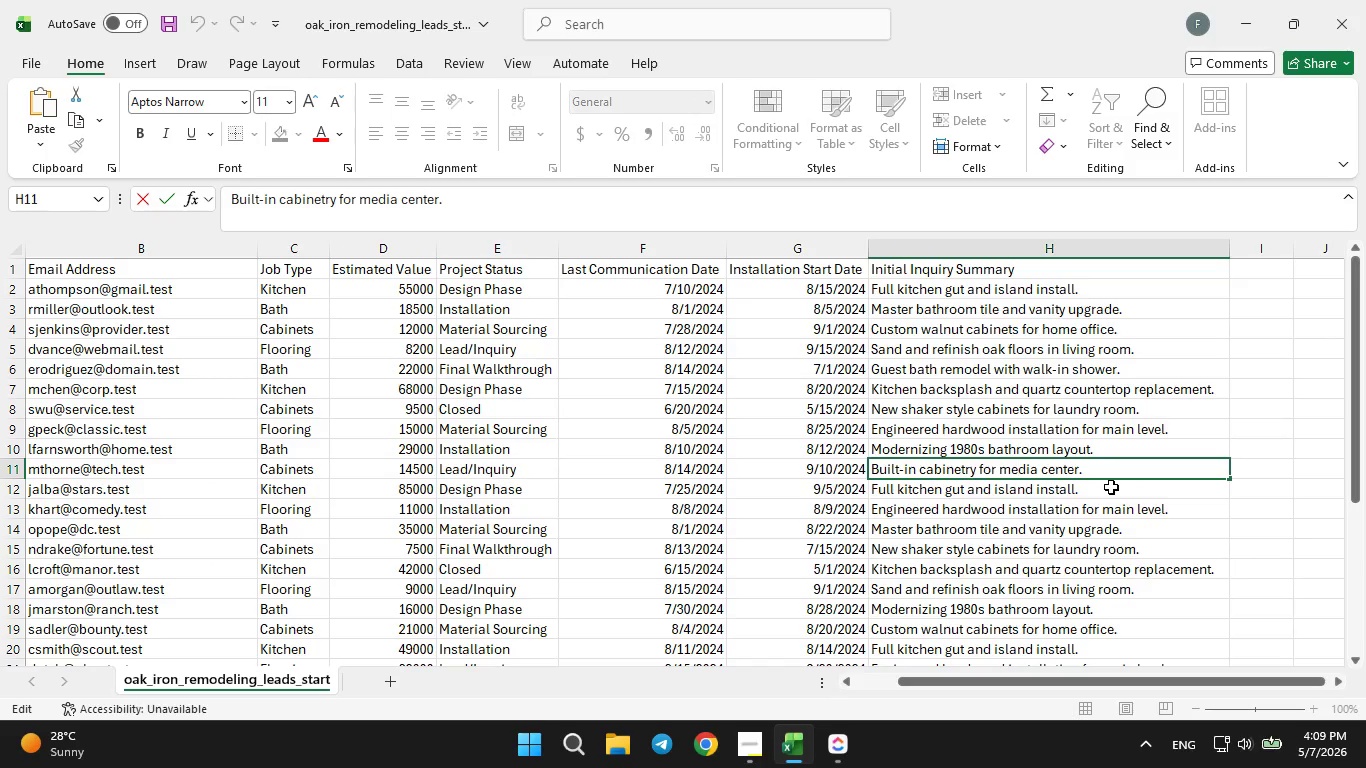 
wait(8.61)
 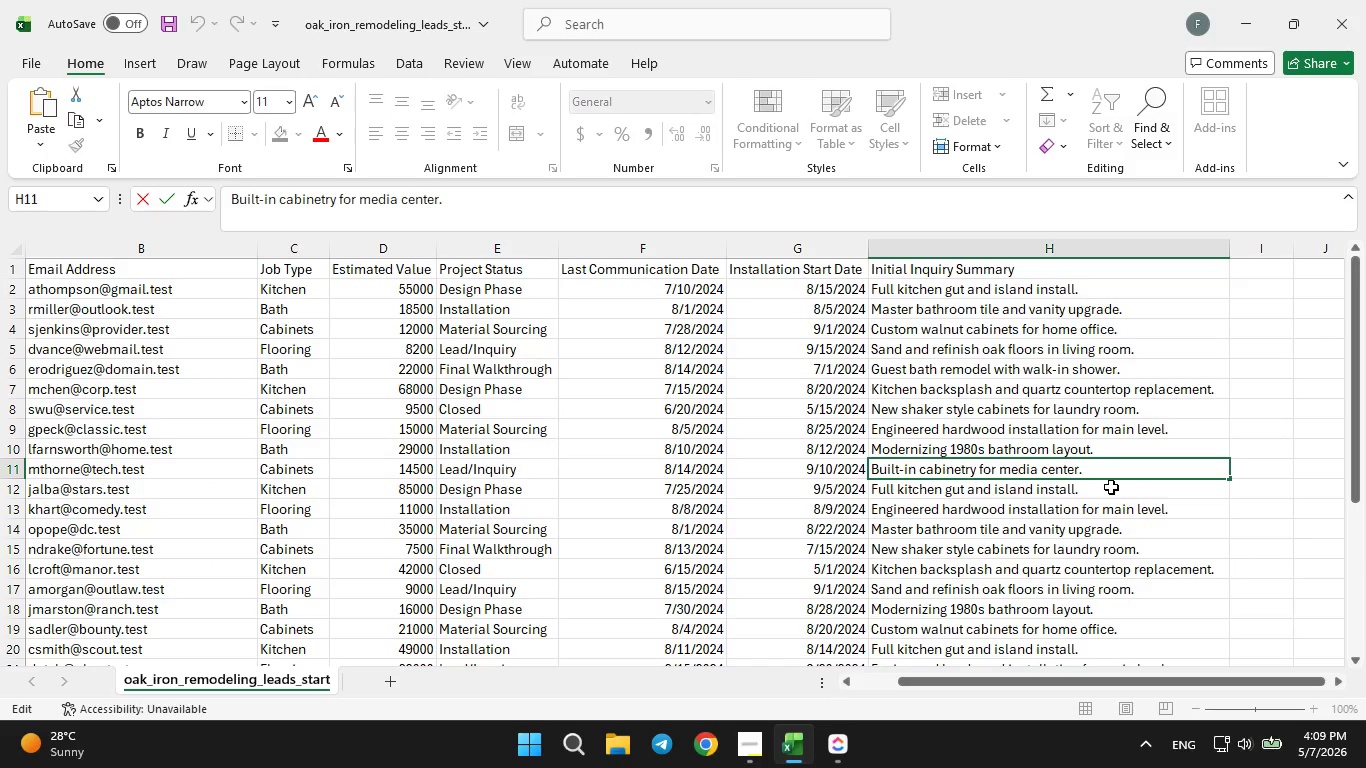 
left_click([760, 747])